 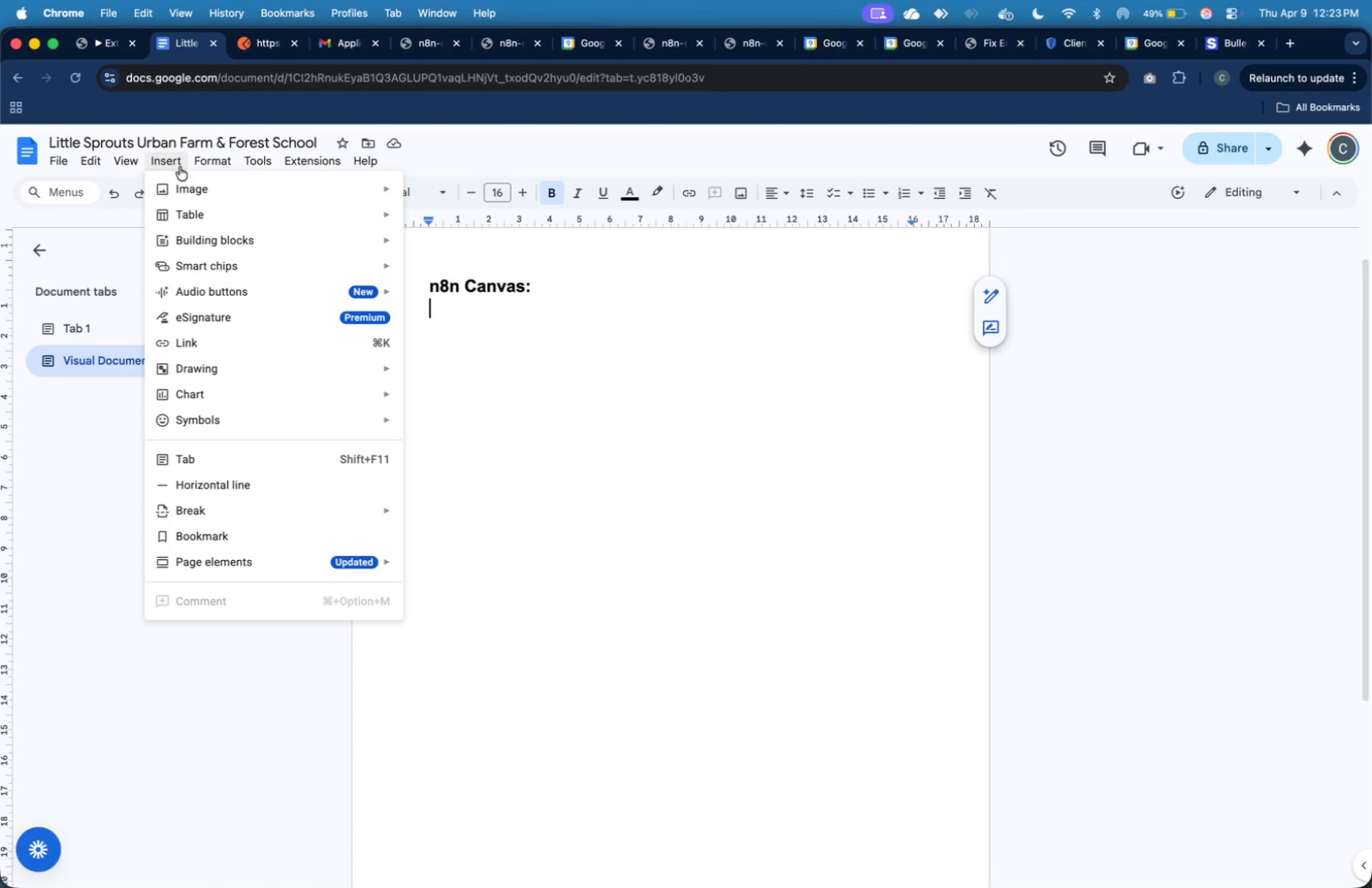 
left_click([226, 195])
 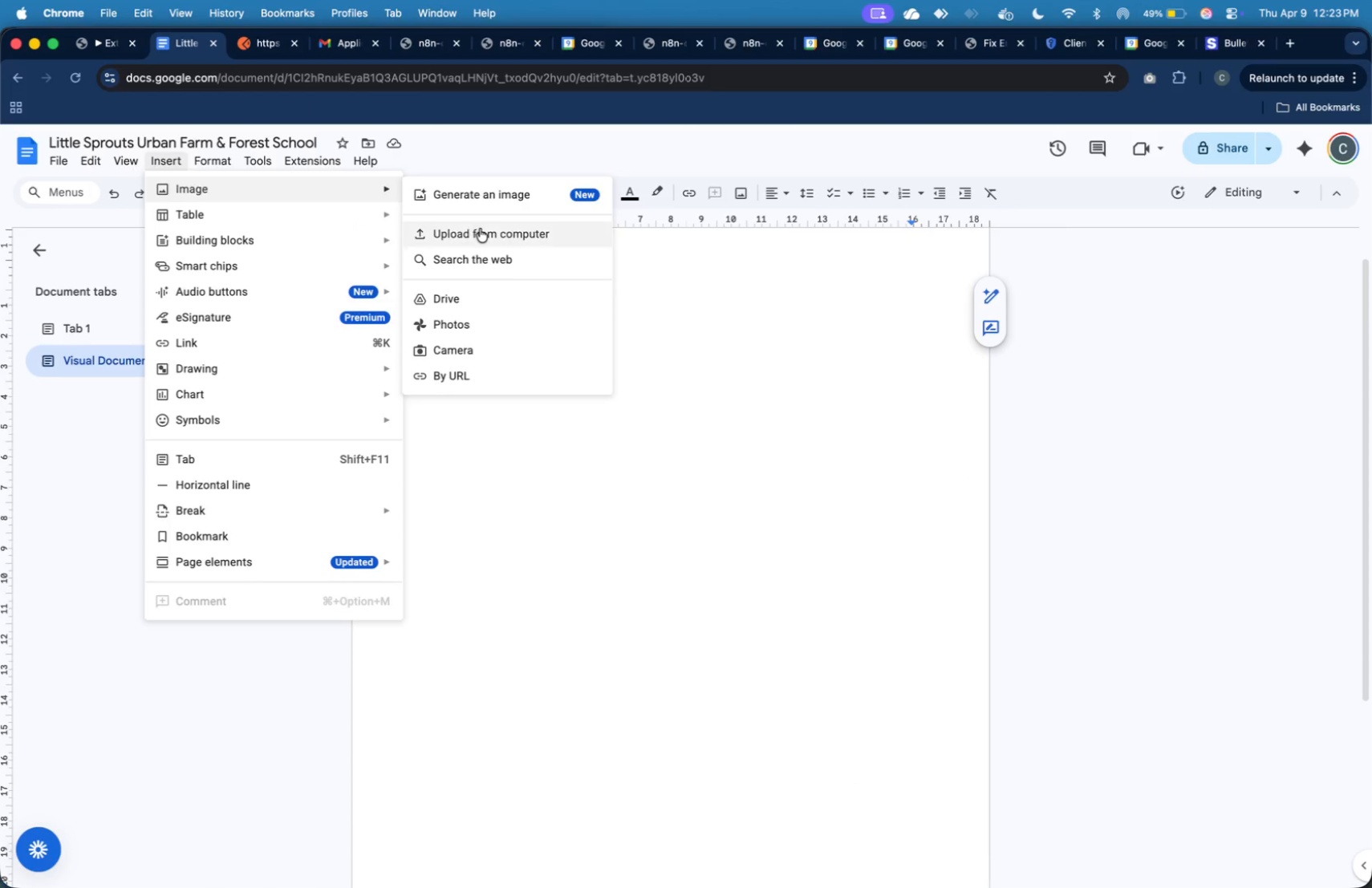 
left_click([480, 229])
 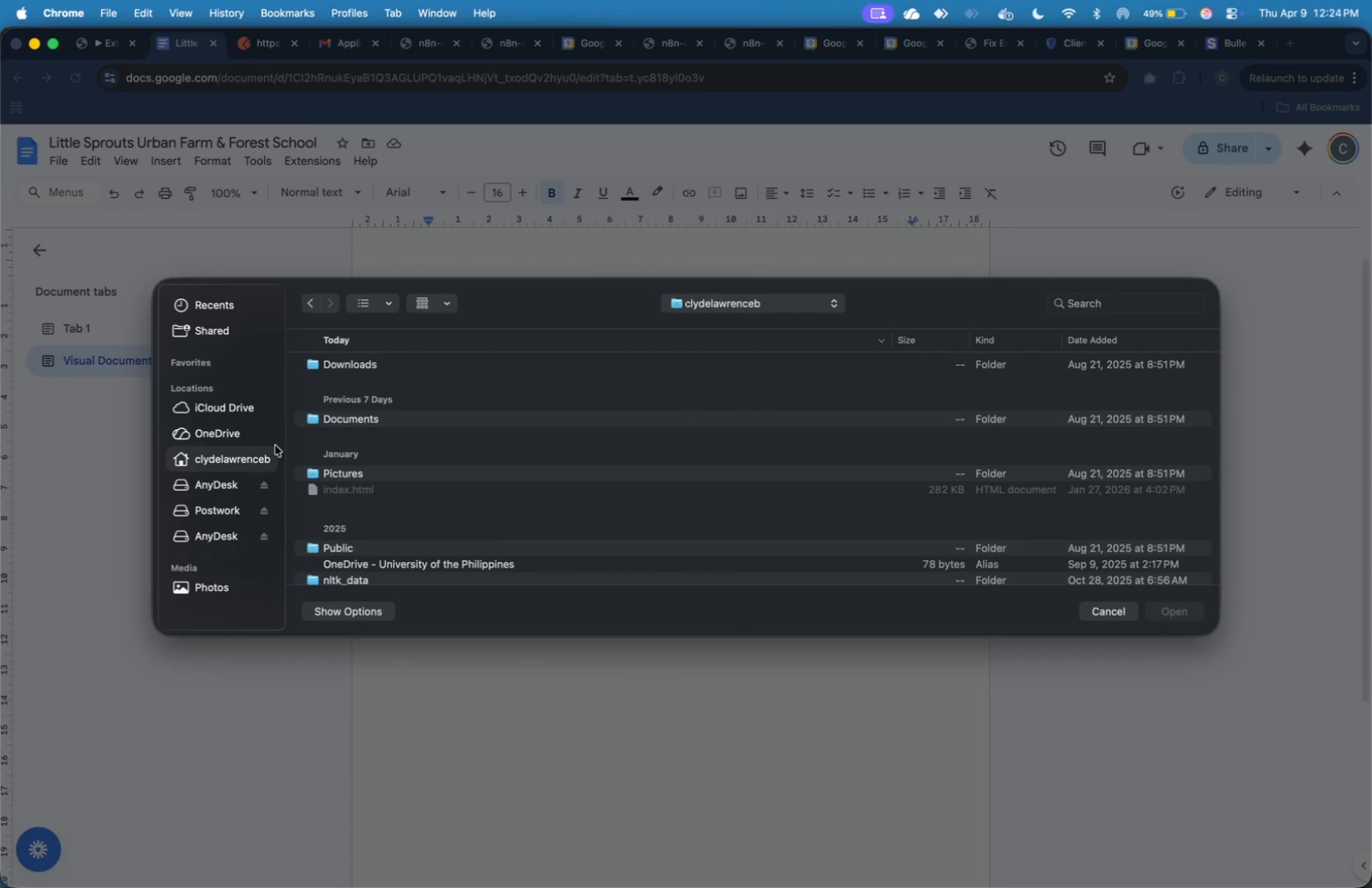 
wait(5.53)
 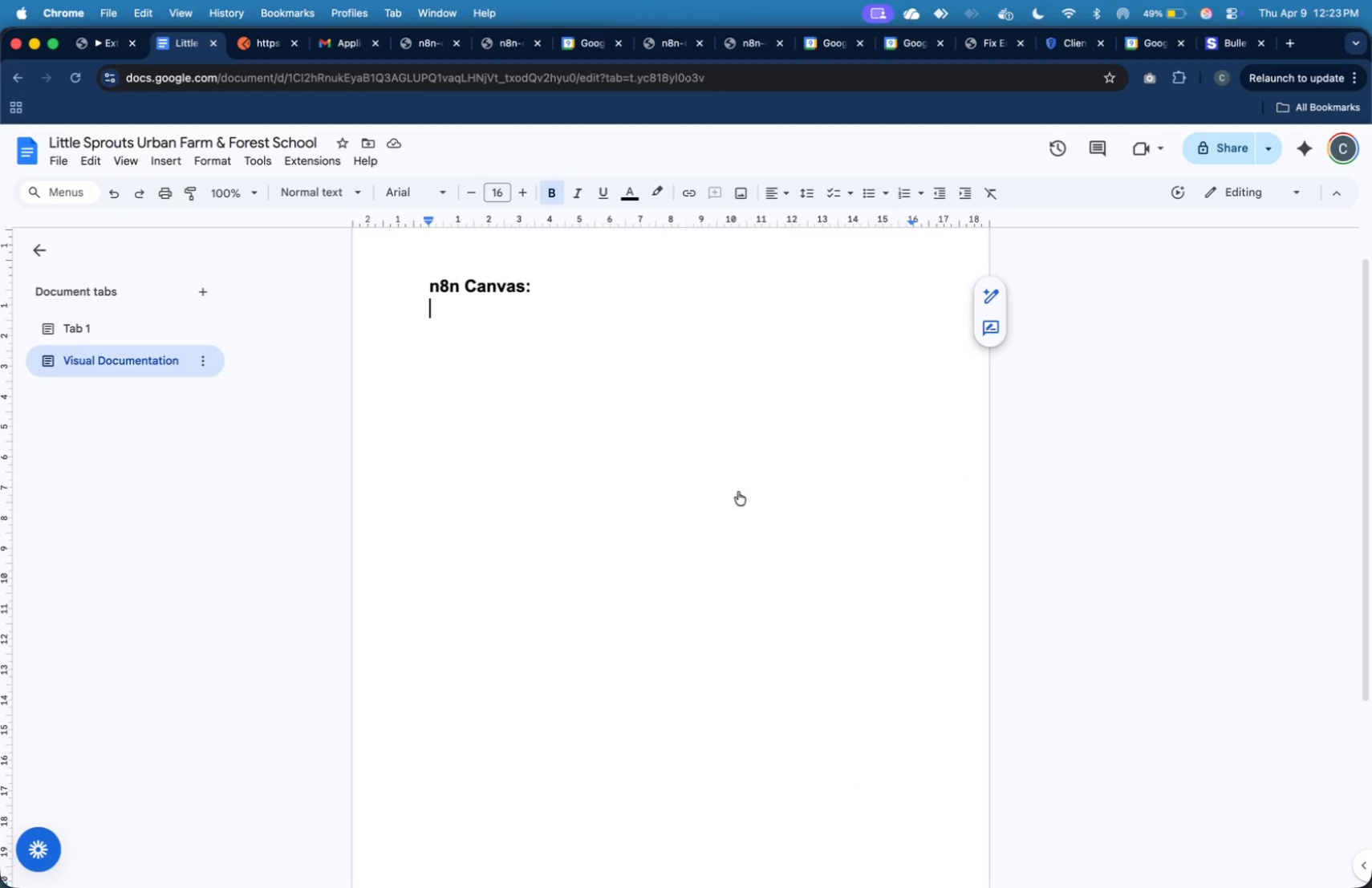 
double_click([389, 475])
 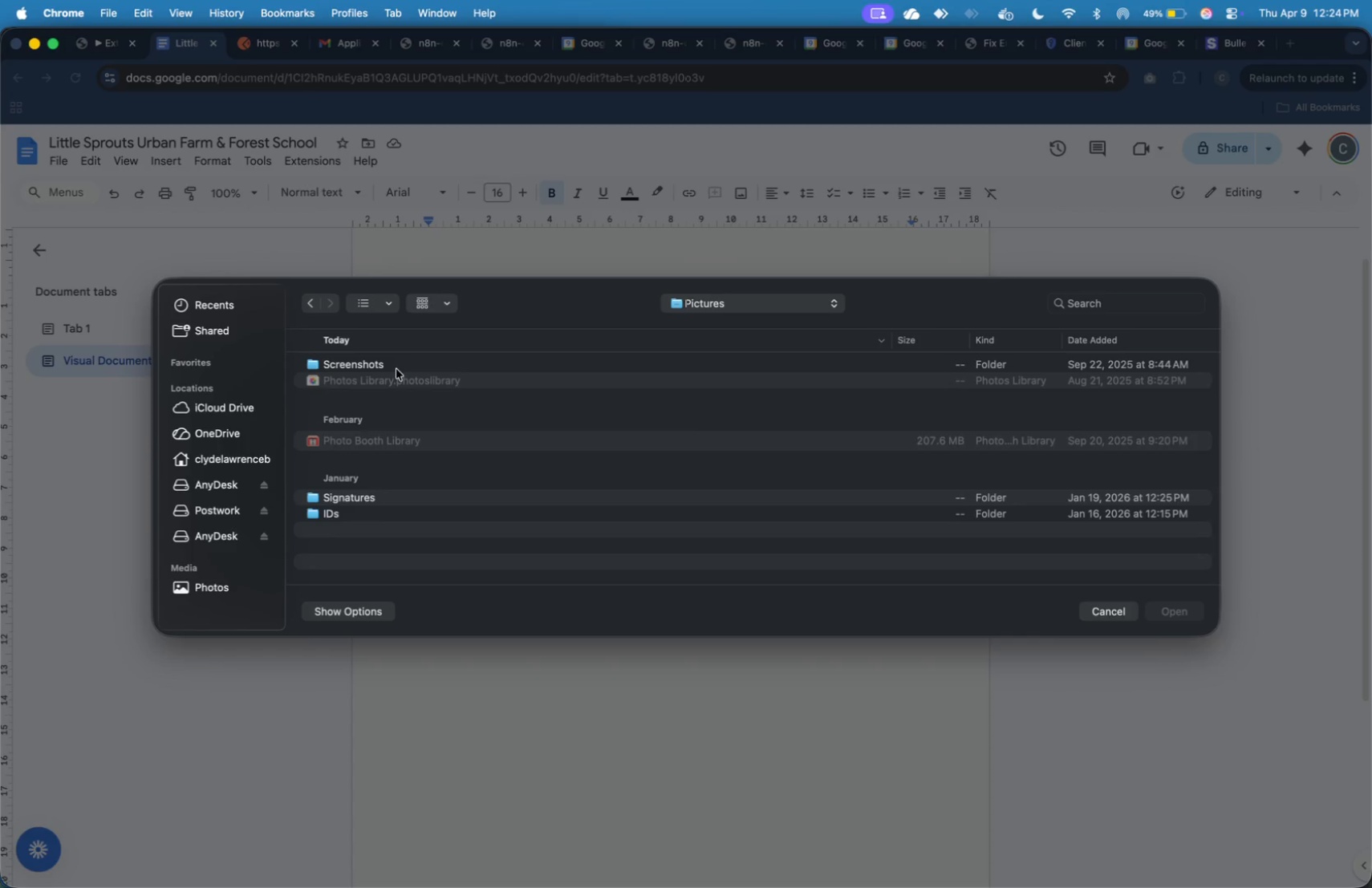 
double_click([396, 369])
 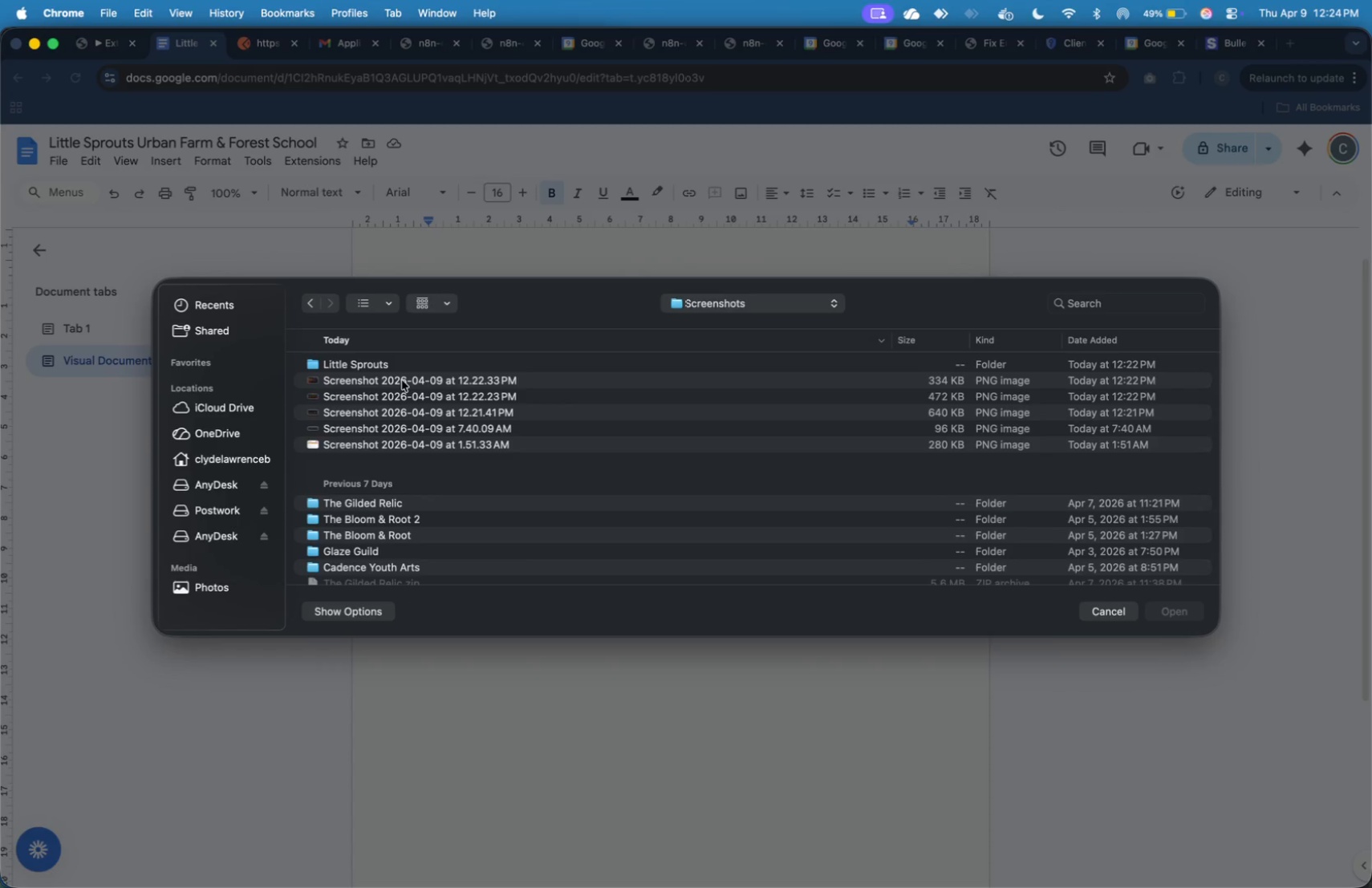 
left_click([402, 380])
 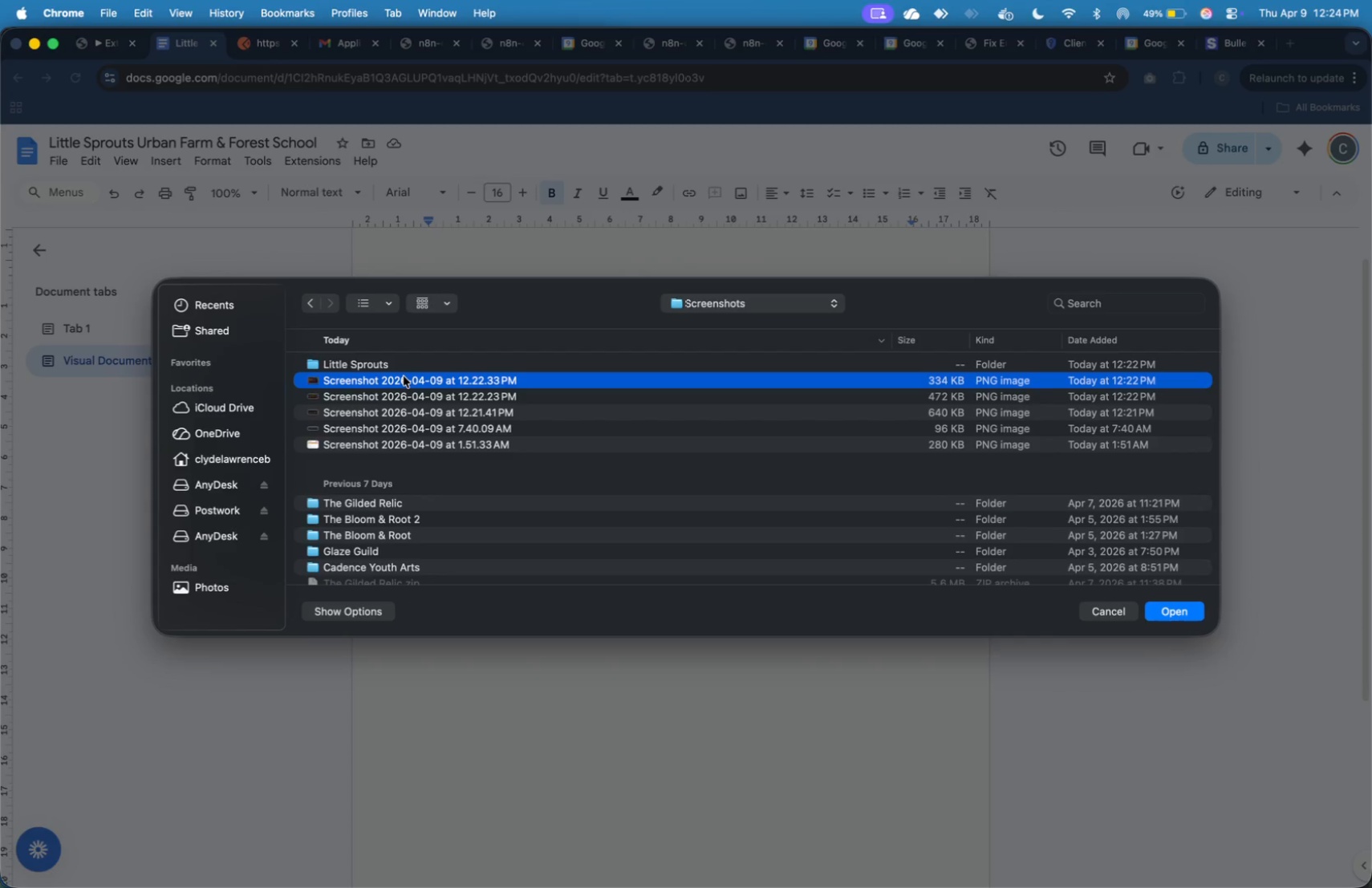 
key(Shift+ArrowDown)
 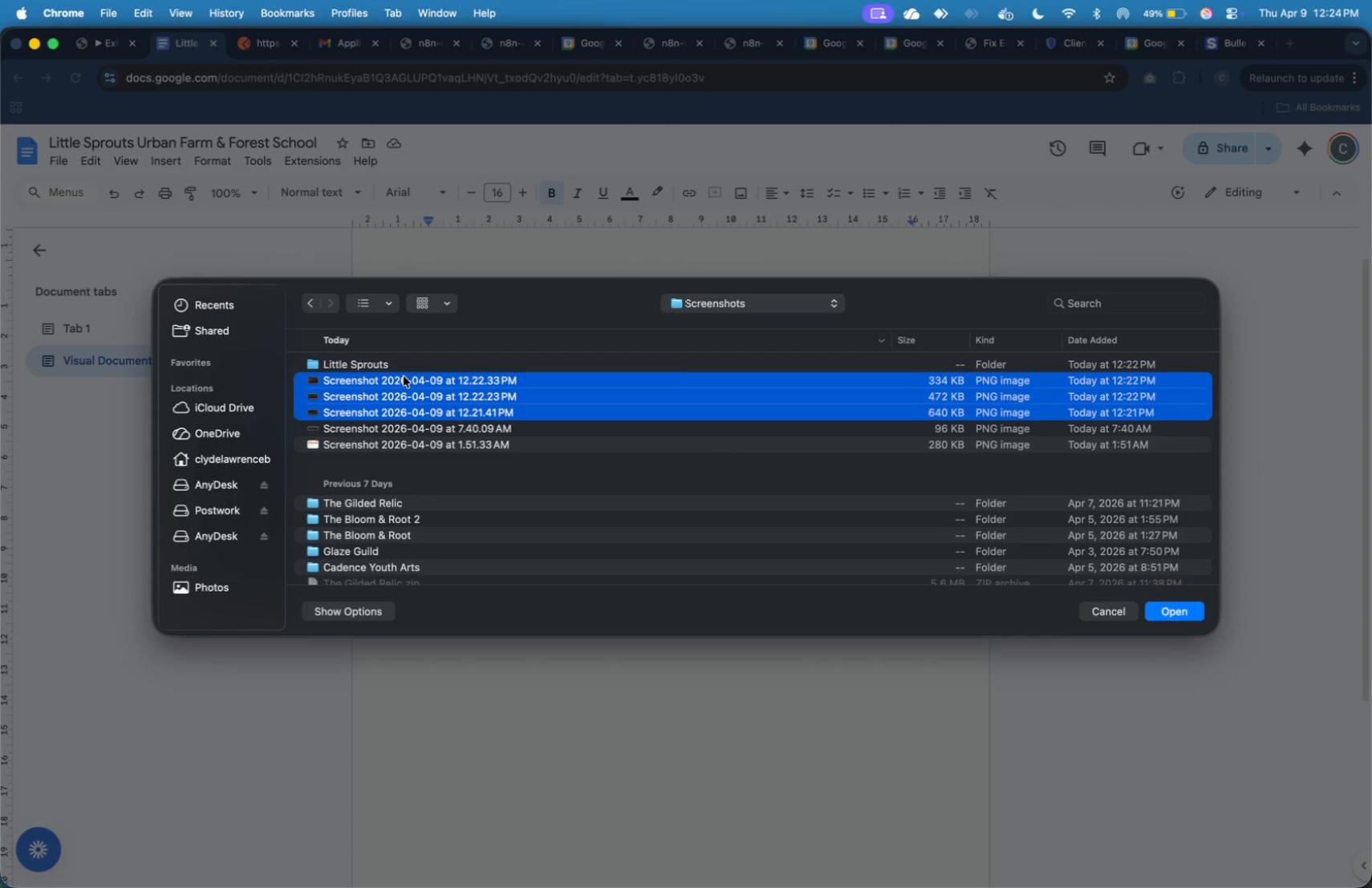 
key(Shift+ArrowDown)
 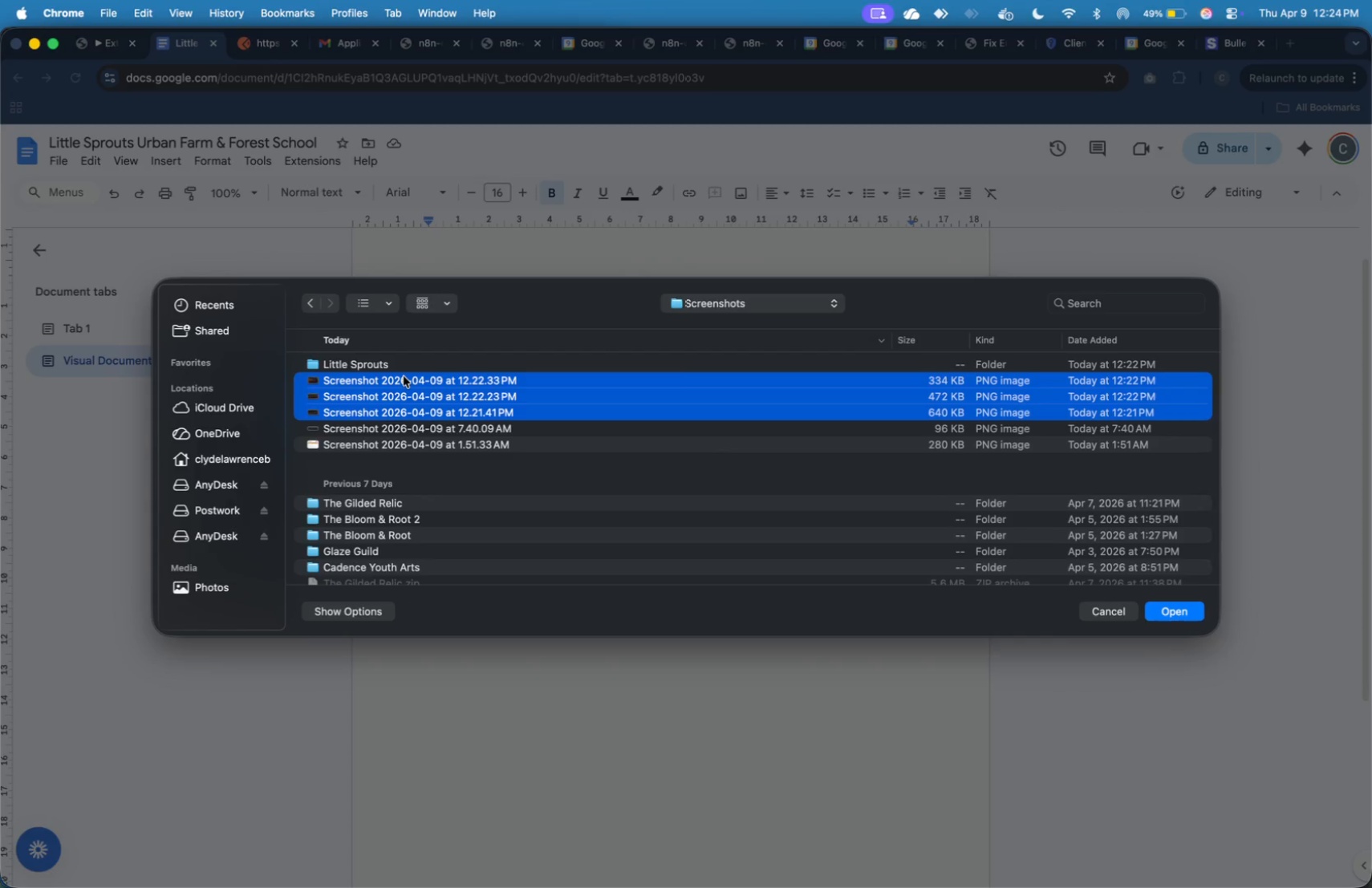 
key(Enter)
 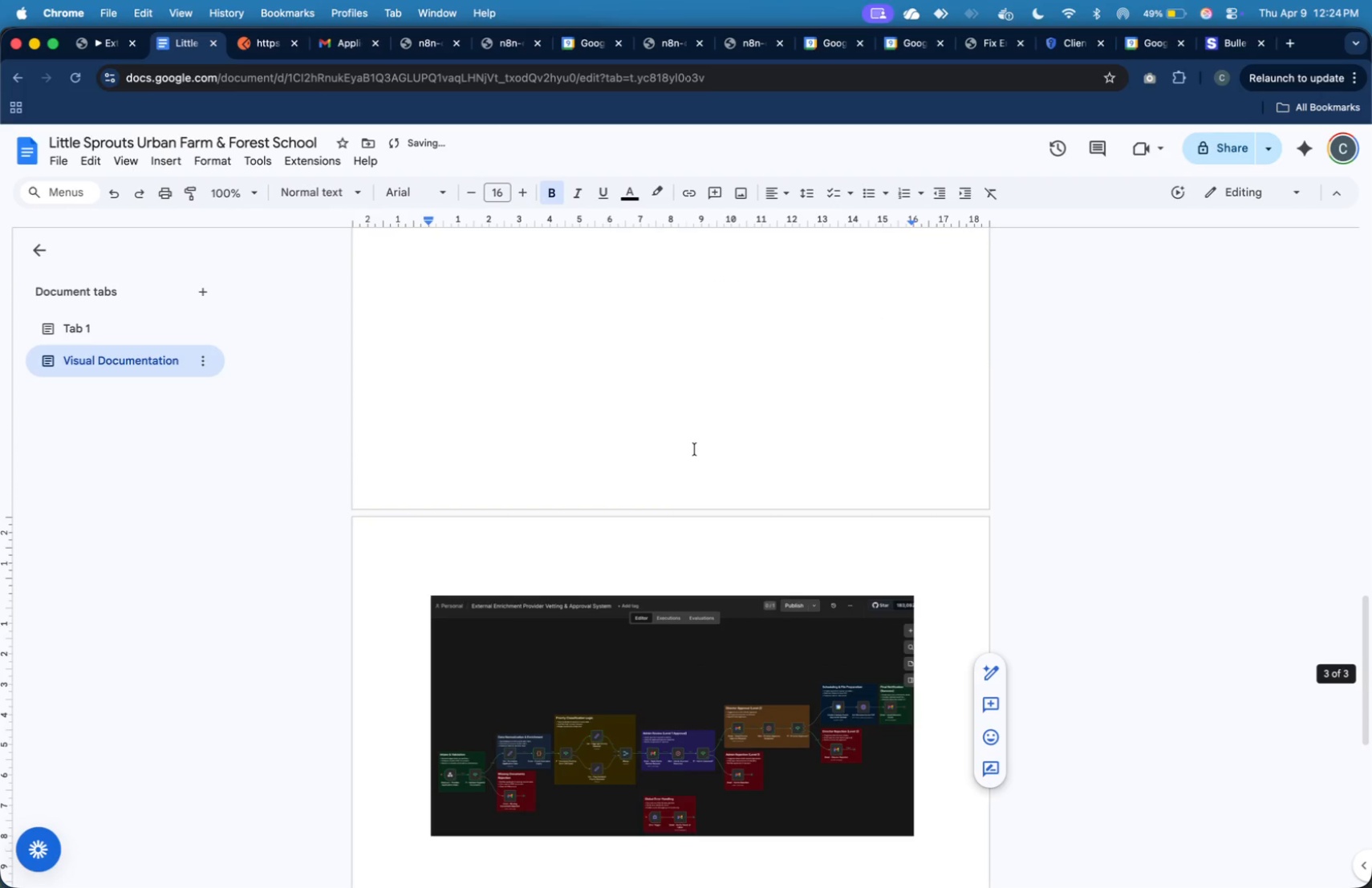 
scroll: coordinate [721, 501], scroll_direction: up, amount: 13.0
 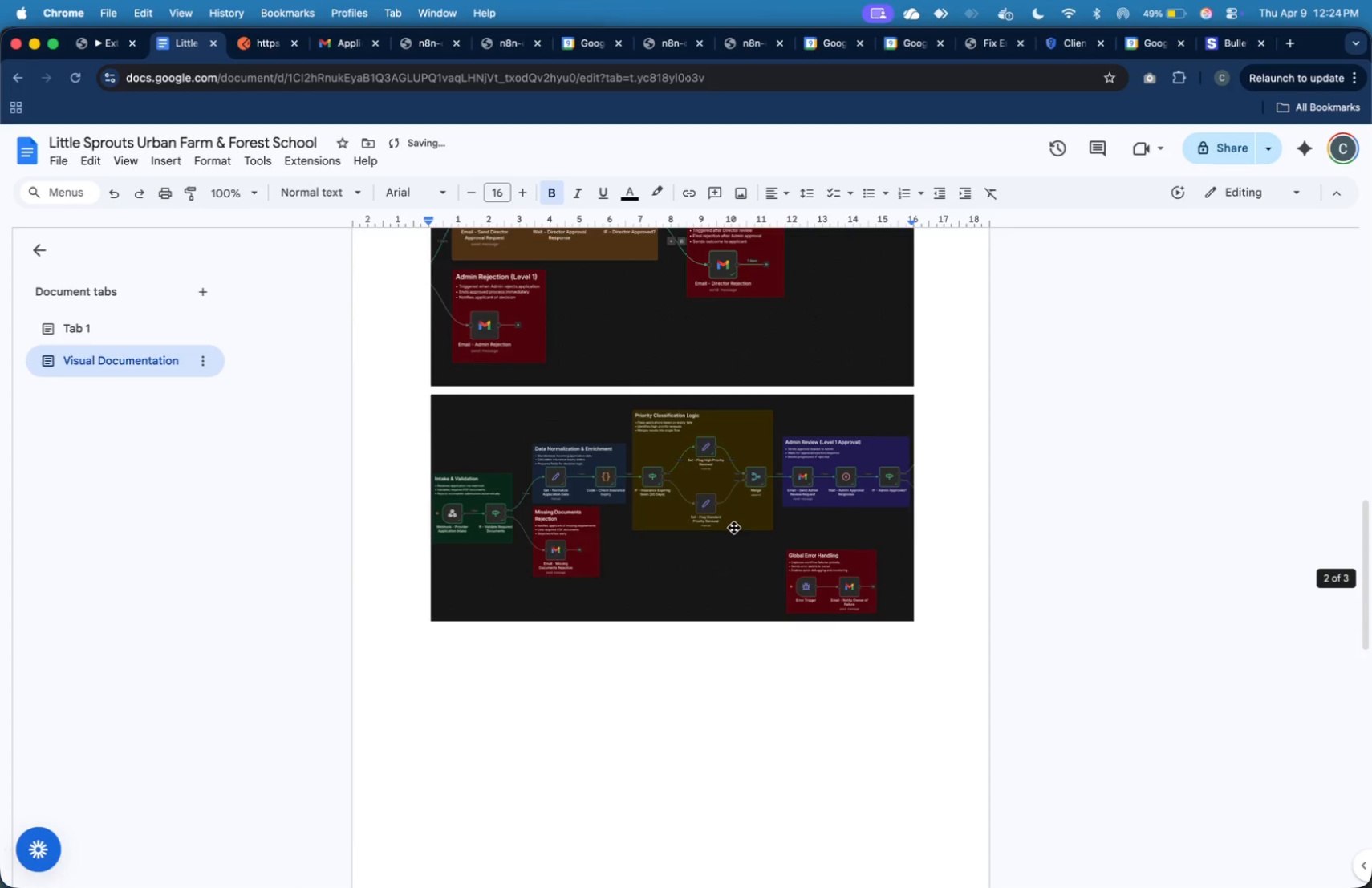 
left_click([734, 528])
 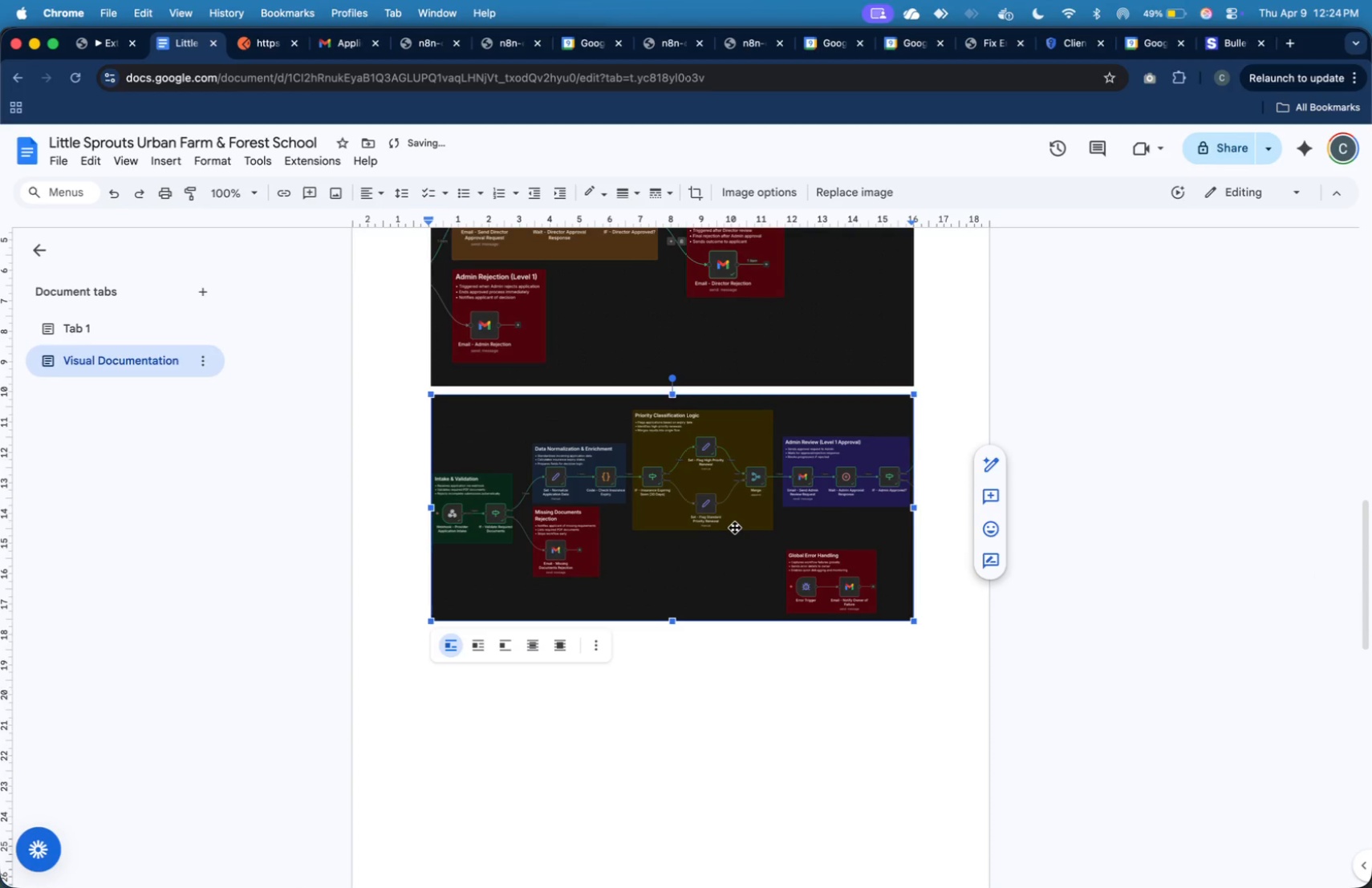 
key(Meta+X)
 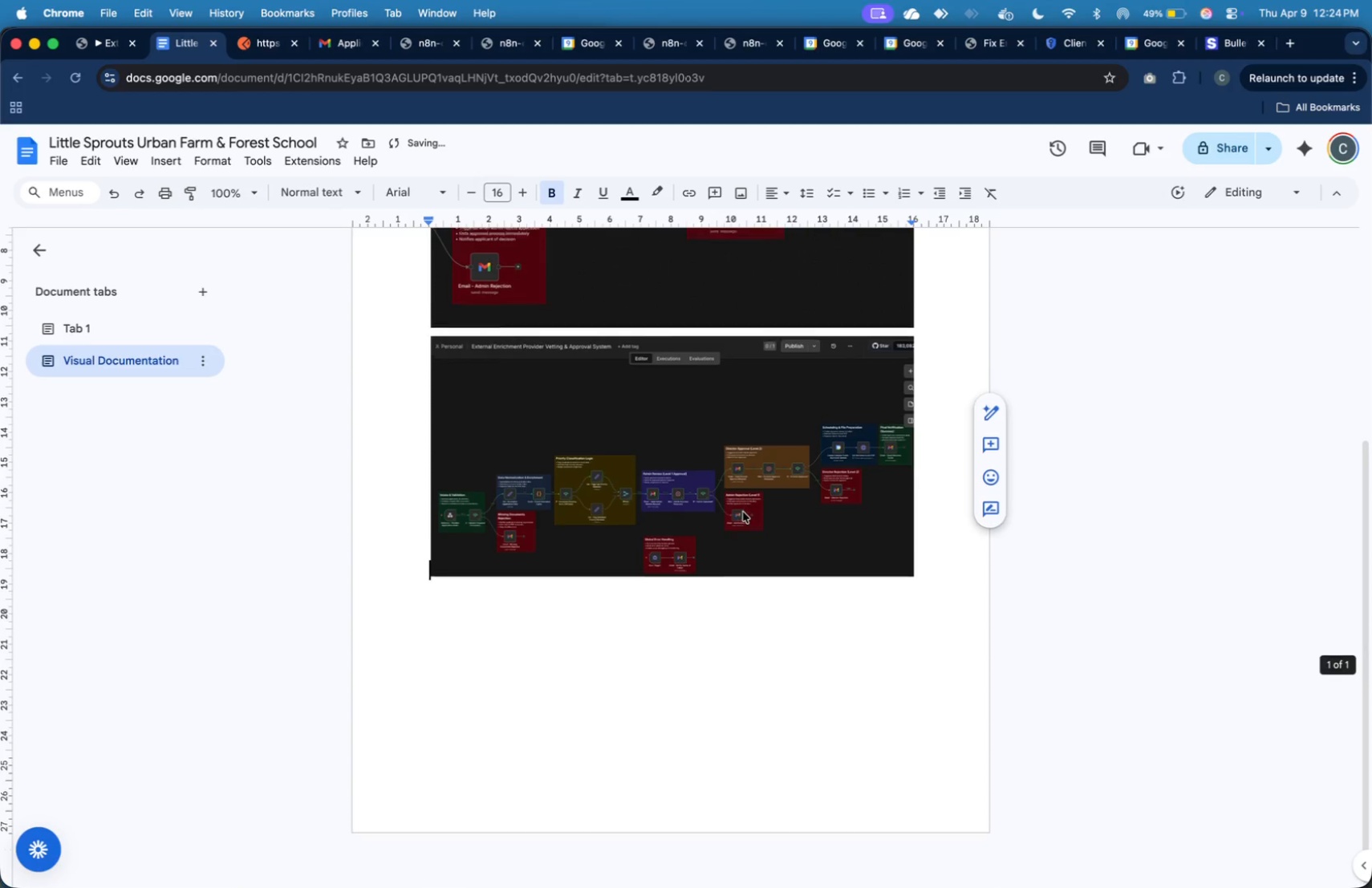 
scroll: coordinate [743, 512], scroll_direction: up, amount: 30.0
 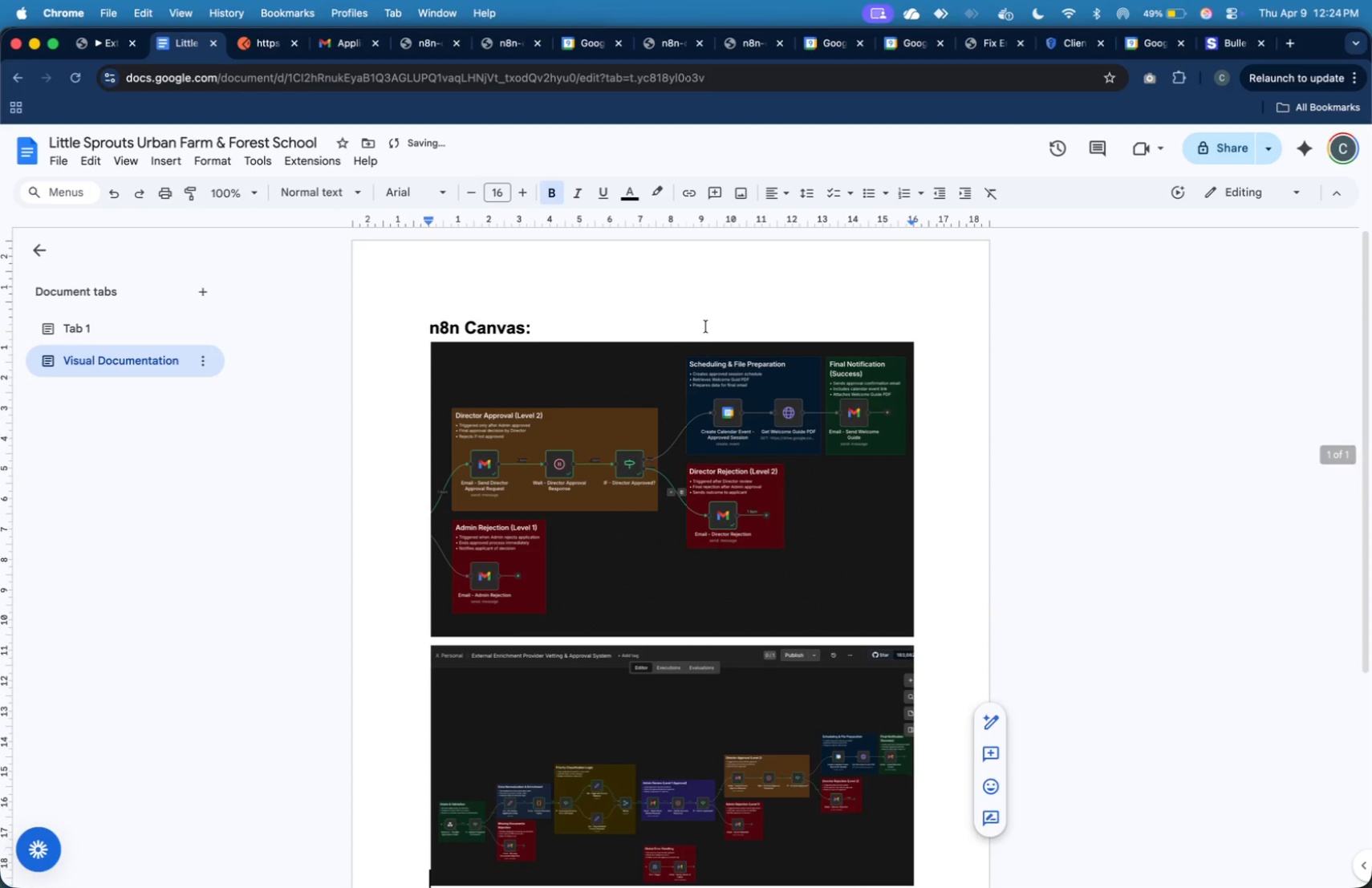 
left_click([705, 322])
 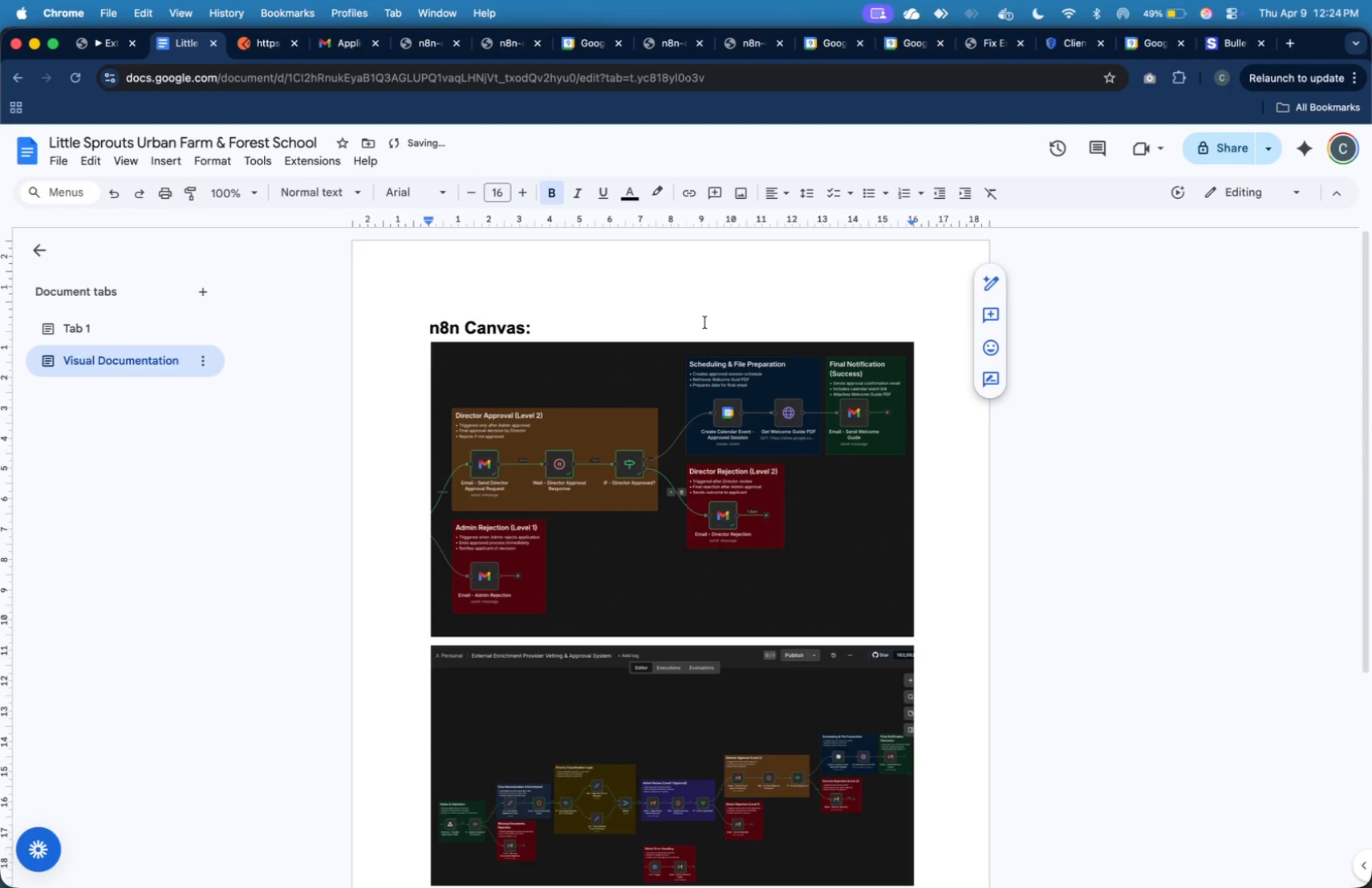 
key(Enter)
 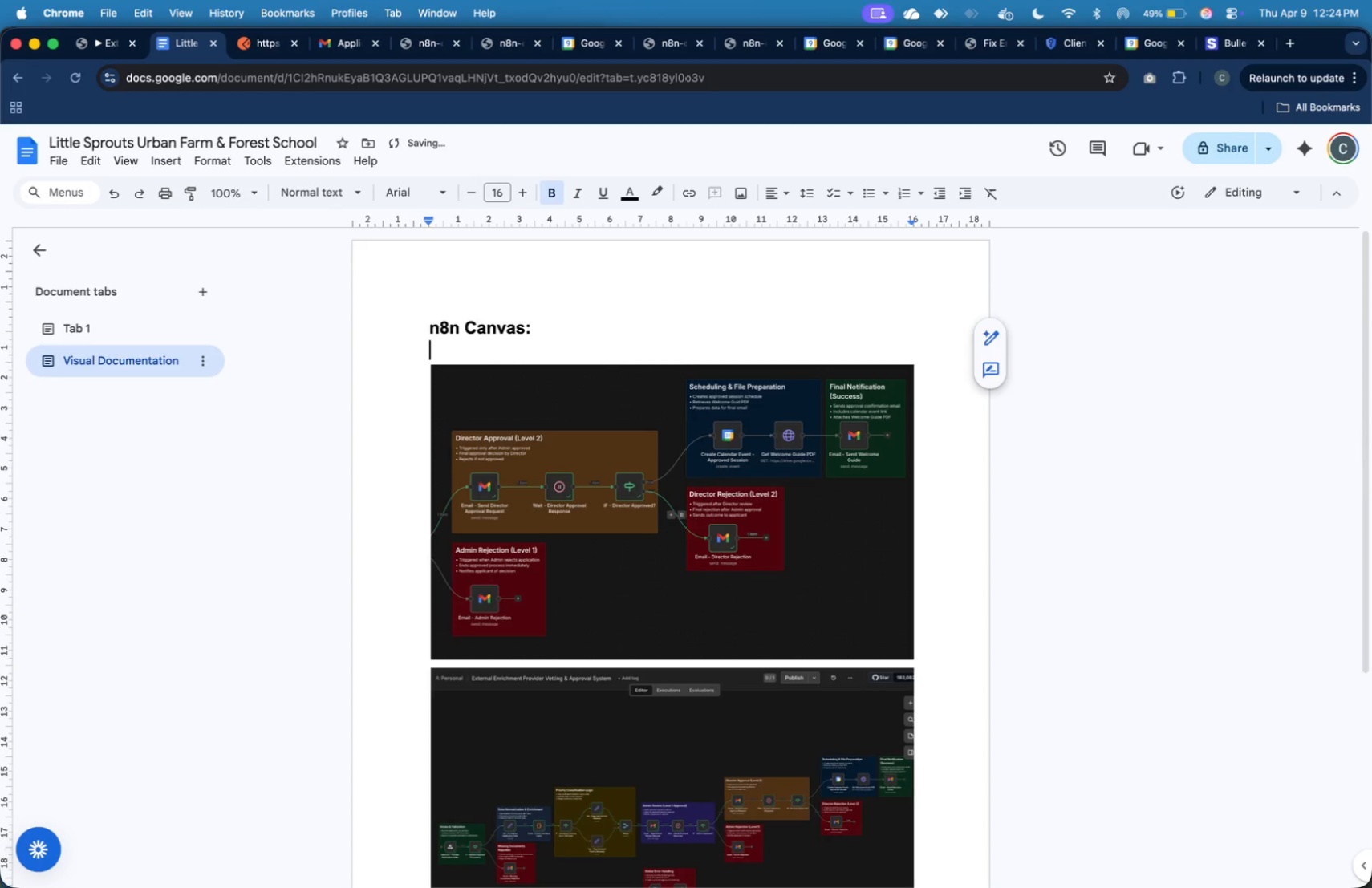 
key(Meta+V)
 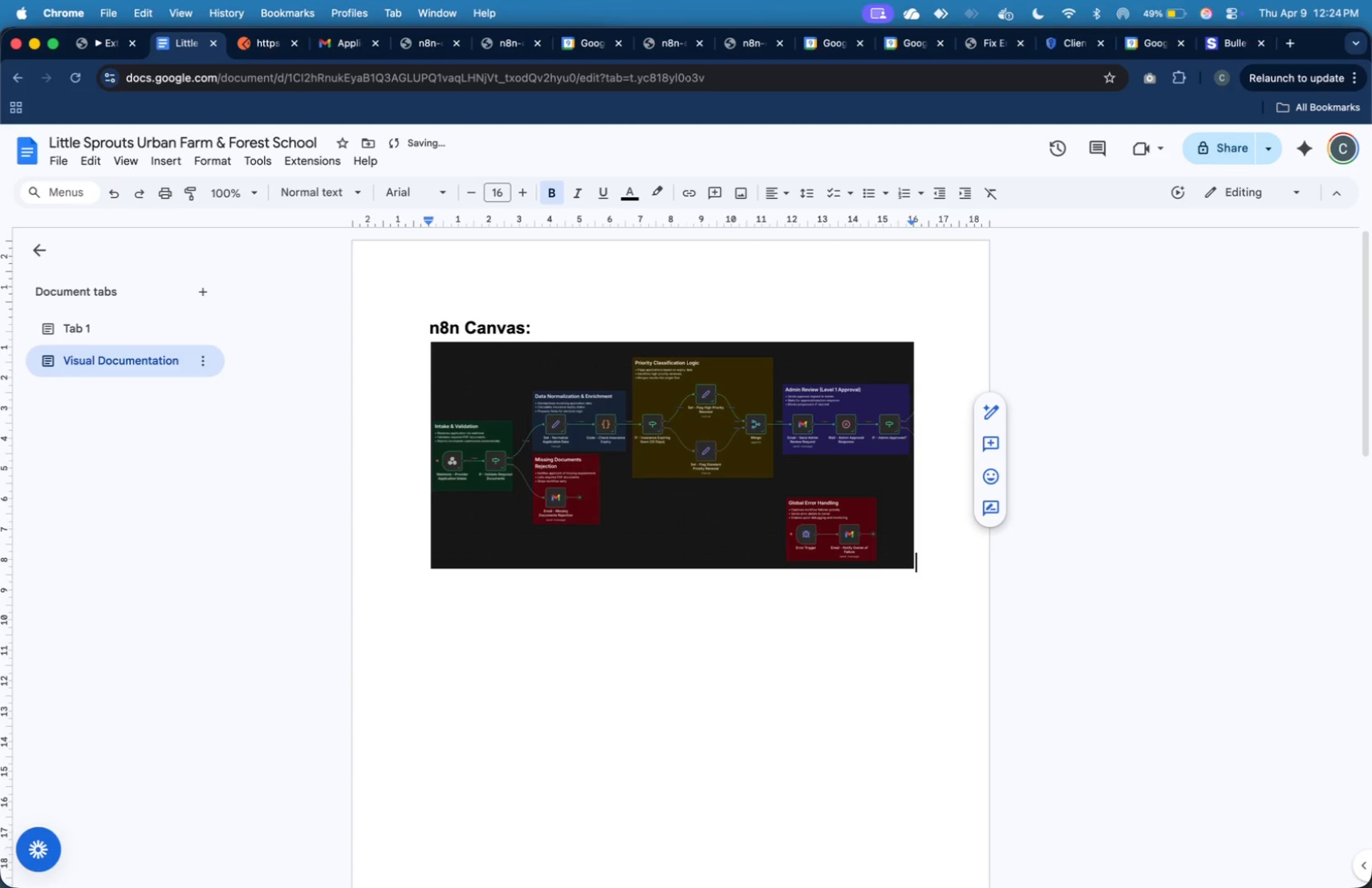 
key(Meta+Z)
 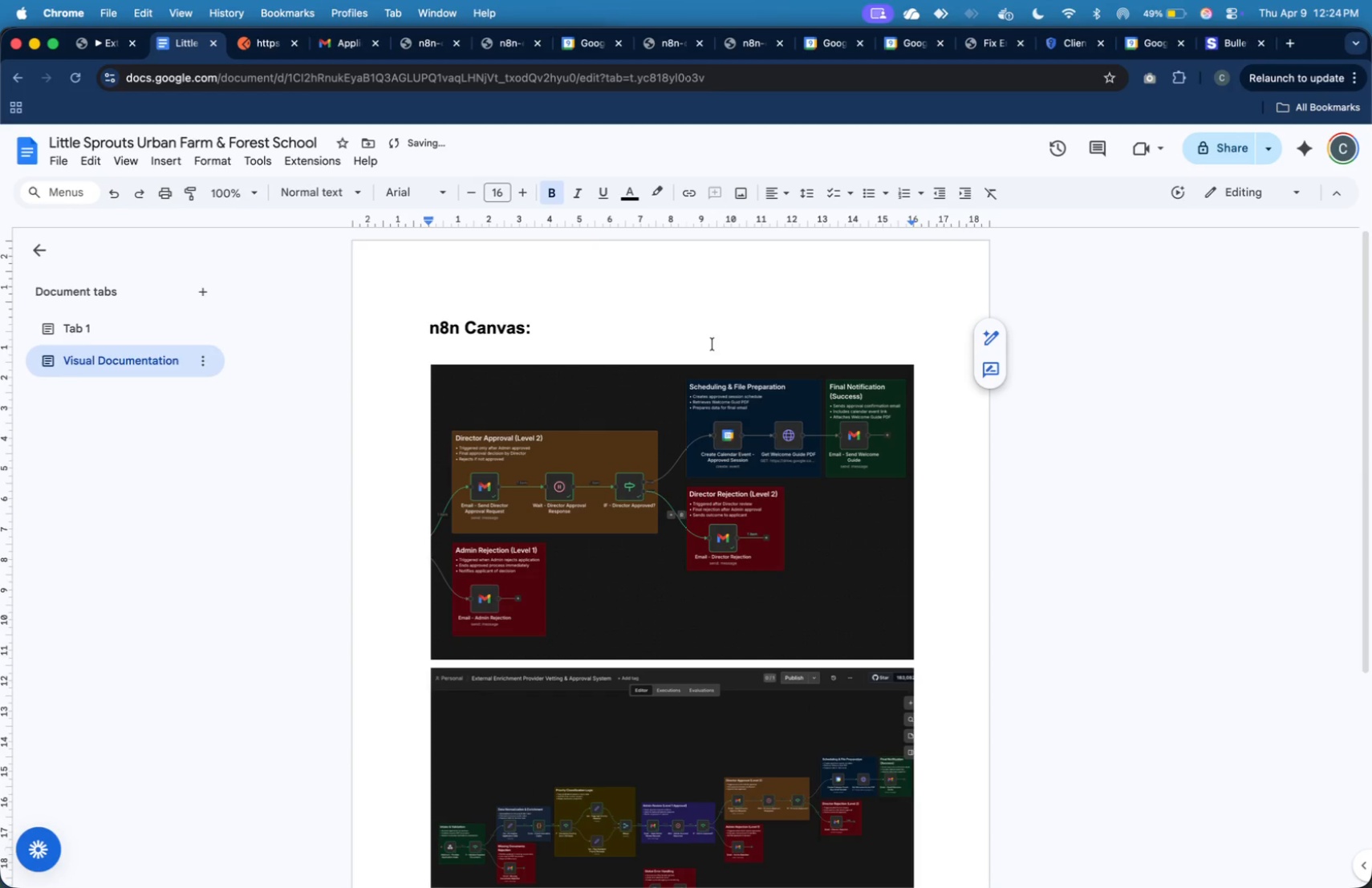 
scroll: coordinate [739, 456], scroll_direction: down, amount: 16.0
 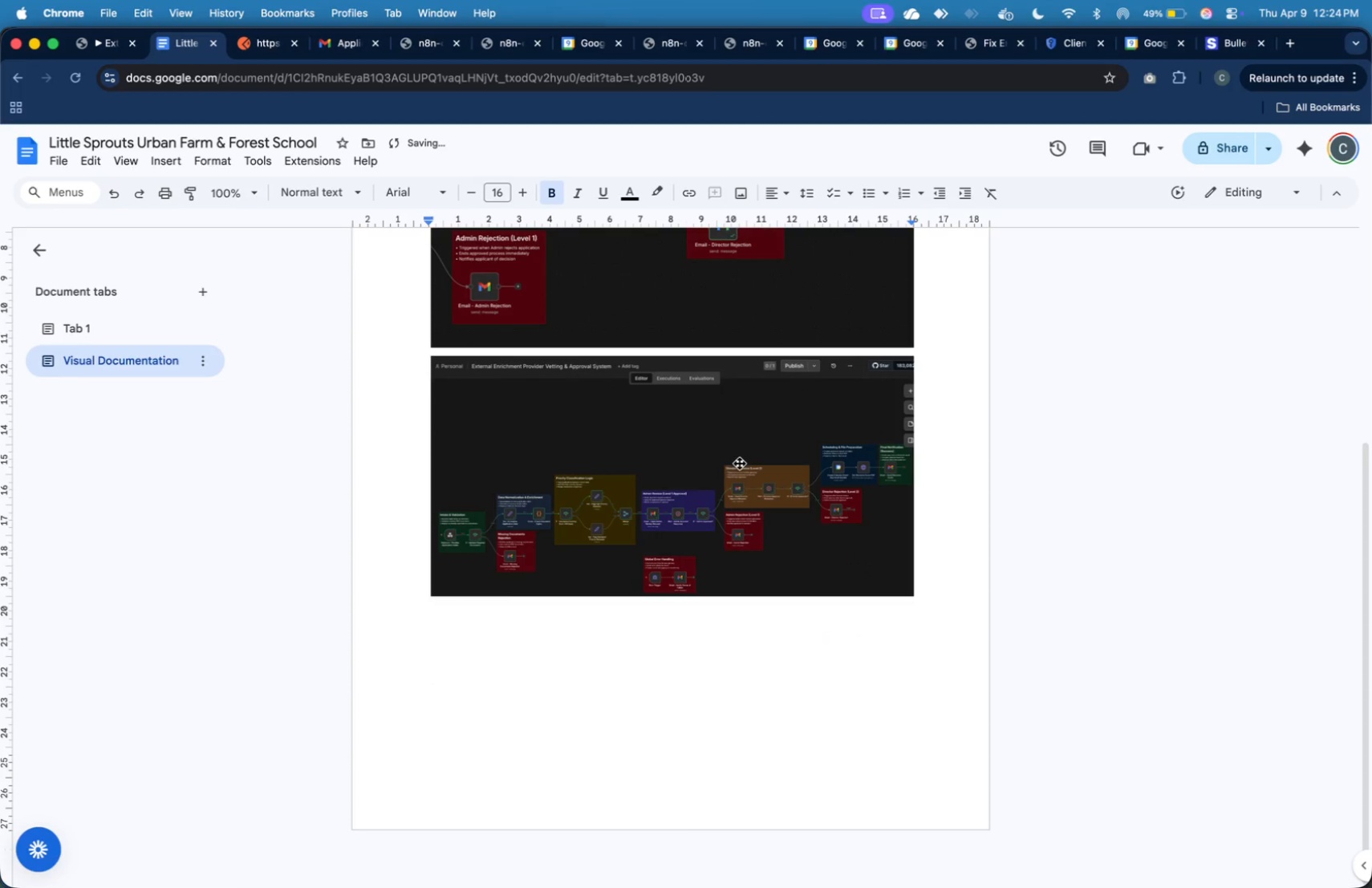 
left_click([740, 464])
 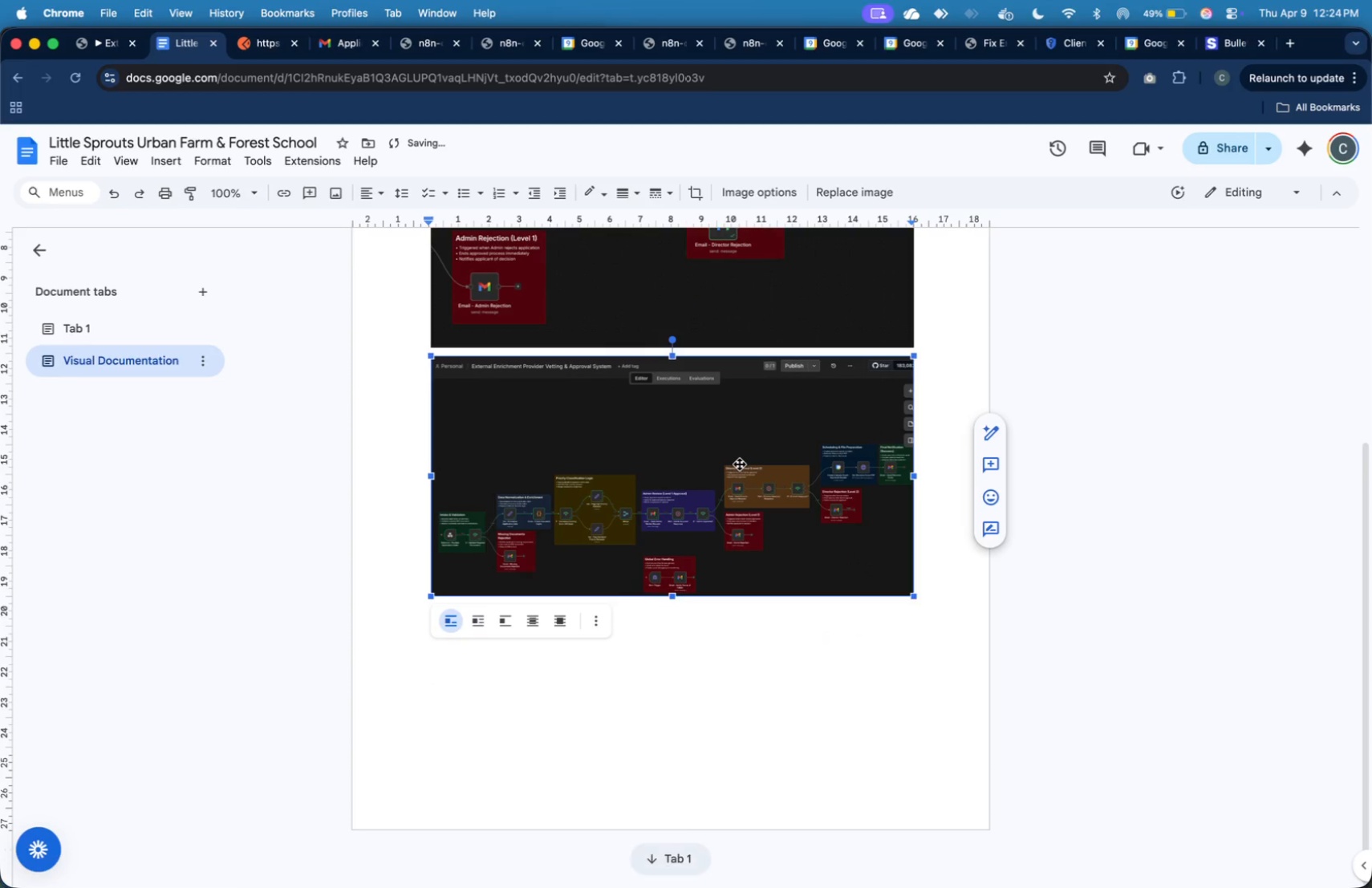 
key(Meta+X)
 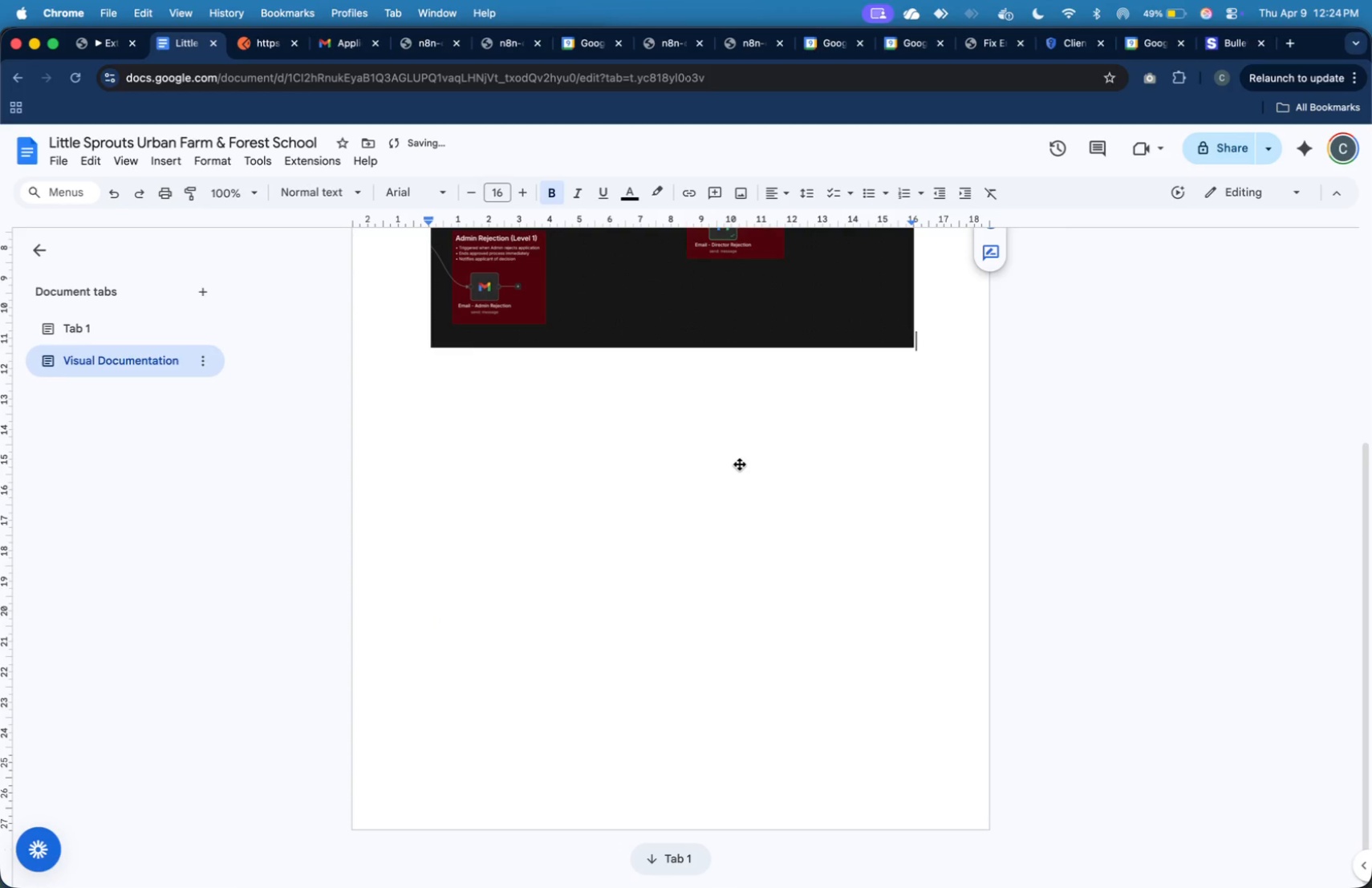 
key(ArrowUp)
 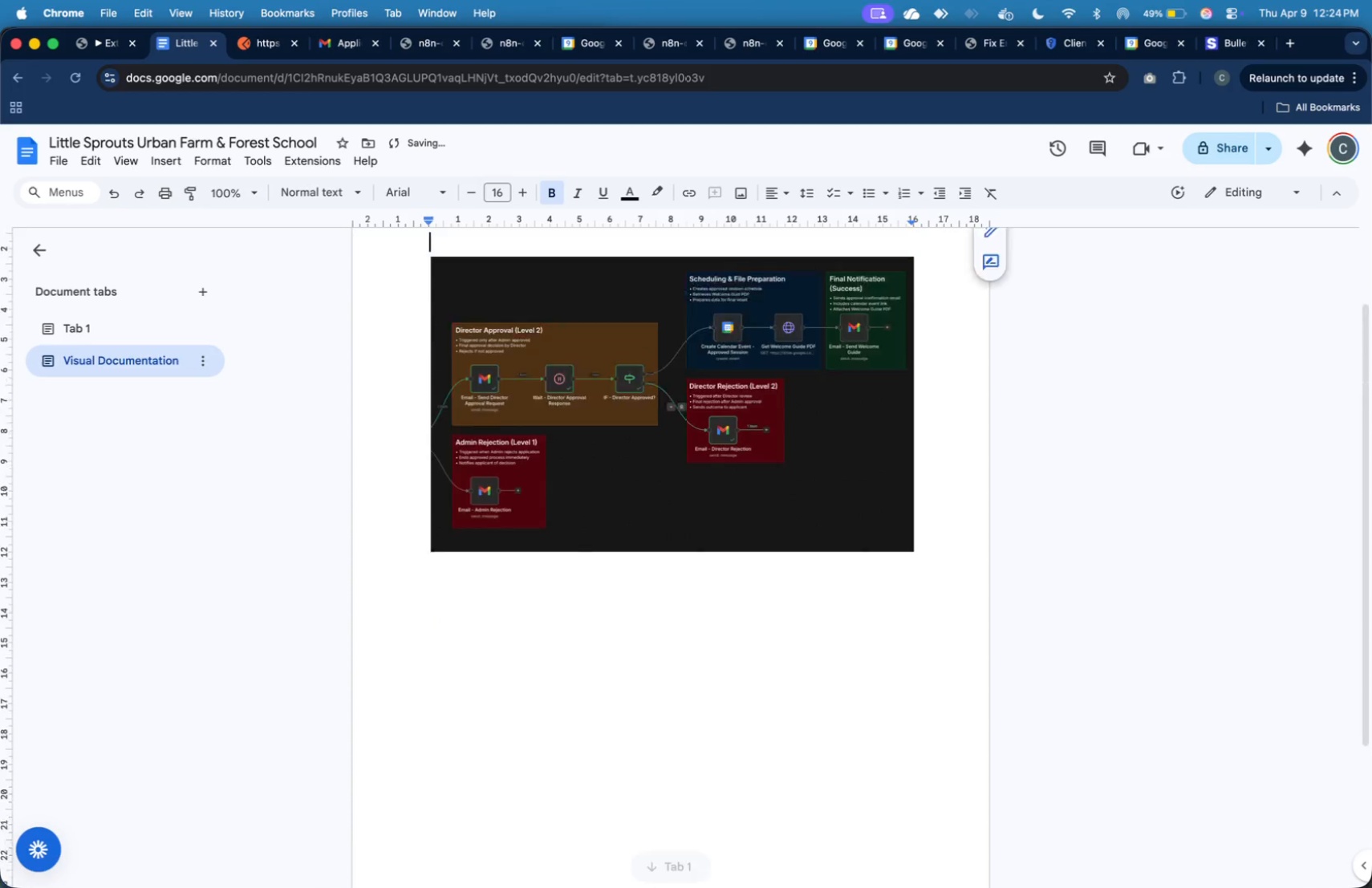 
key(ArrowUp)
 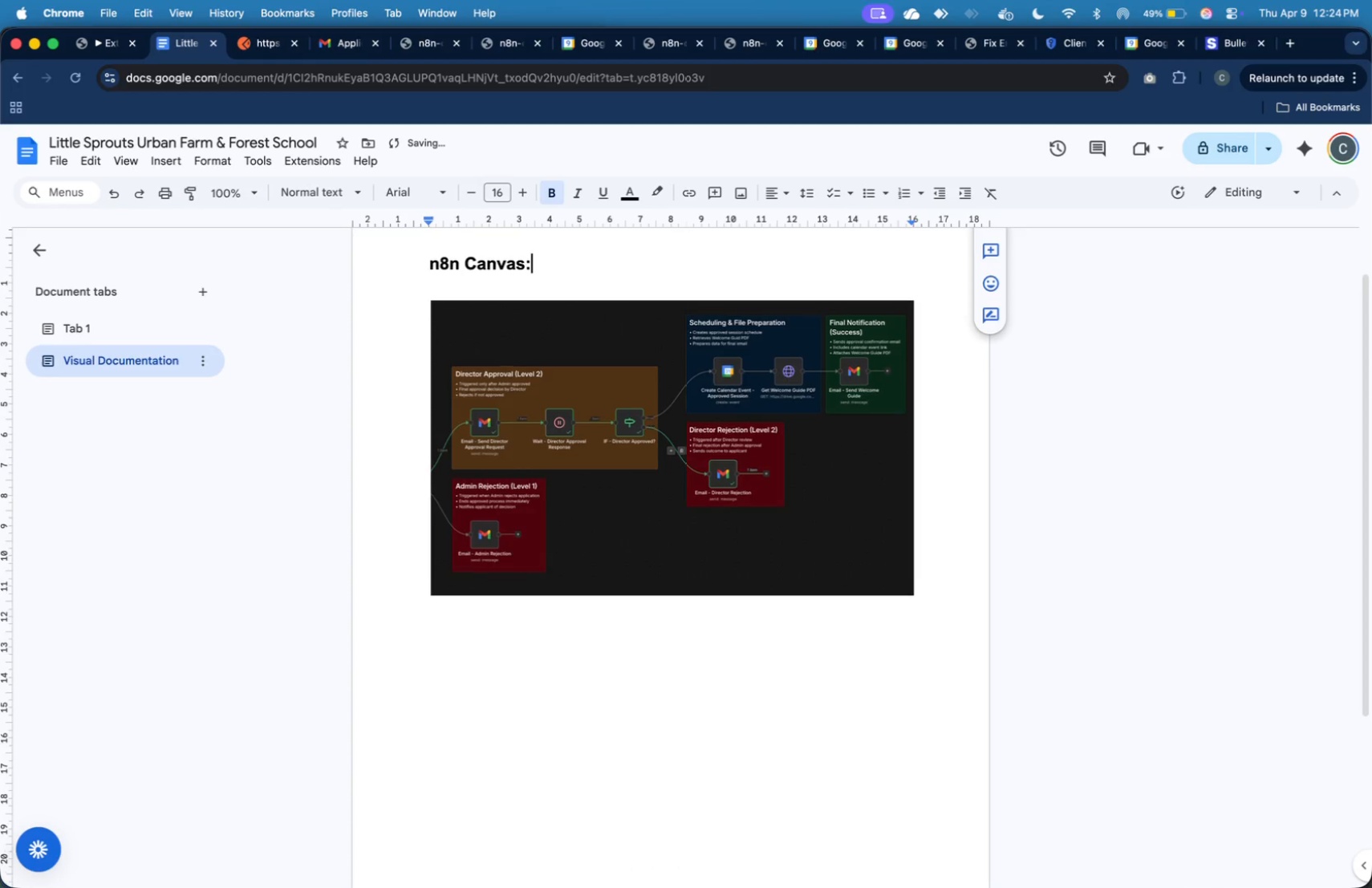 
key(ArrowUp)
 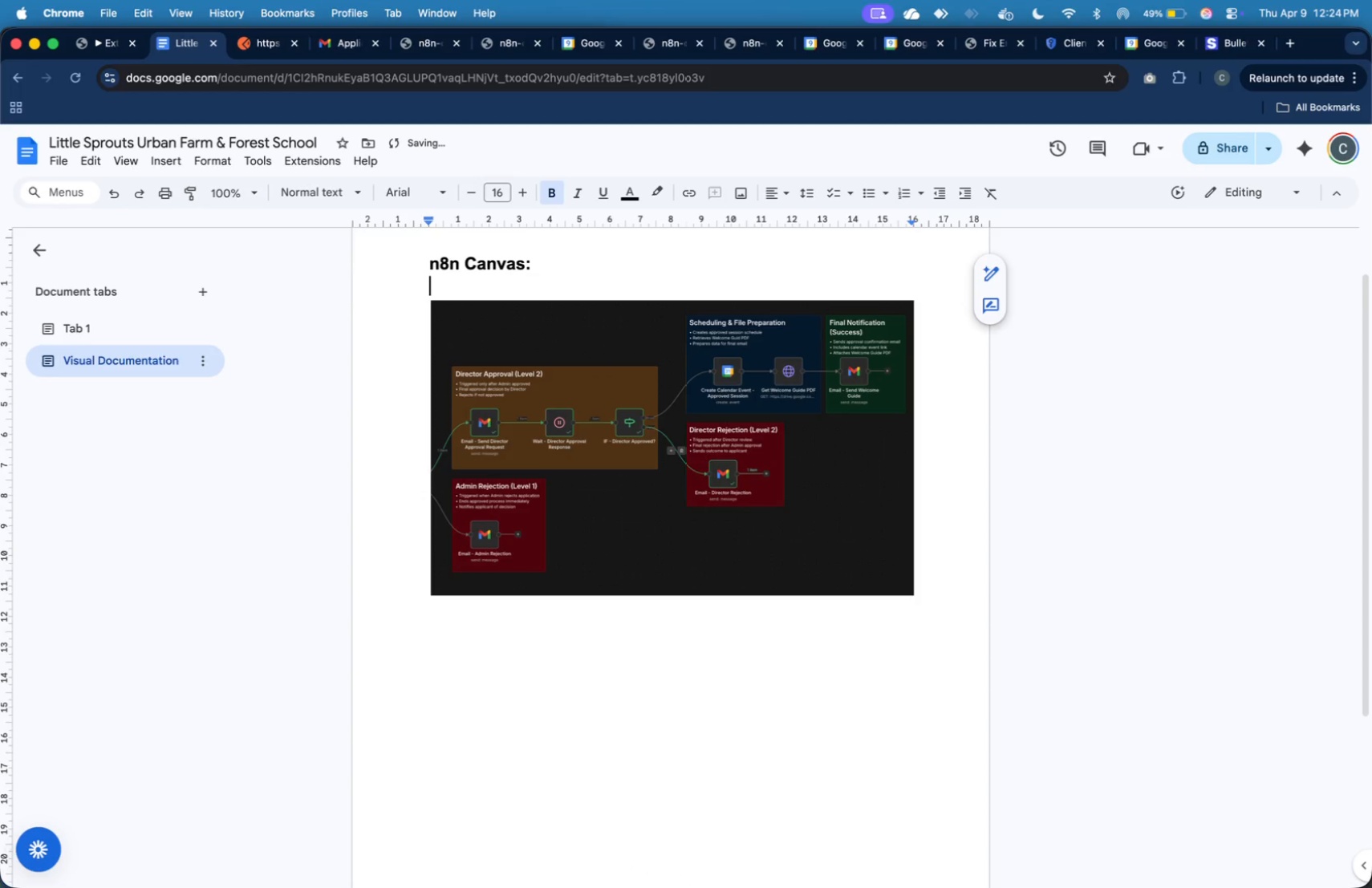 
key(ArrowDown)
 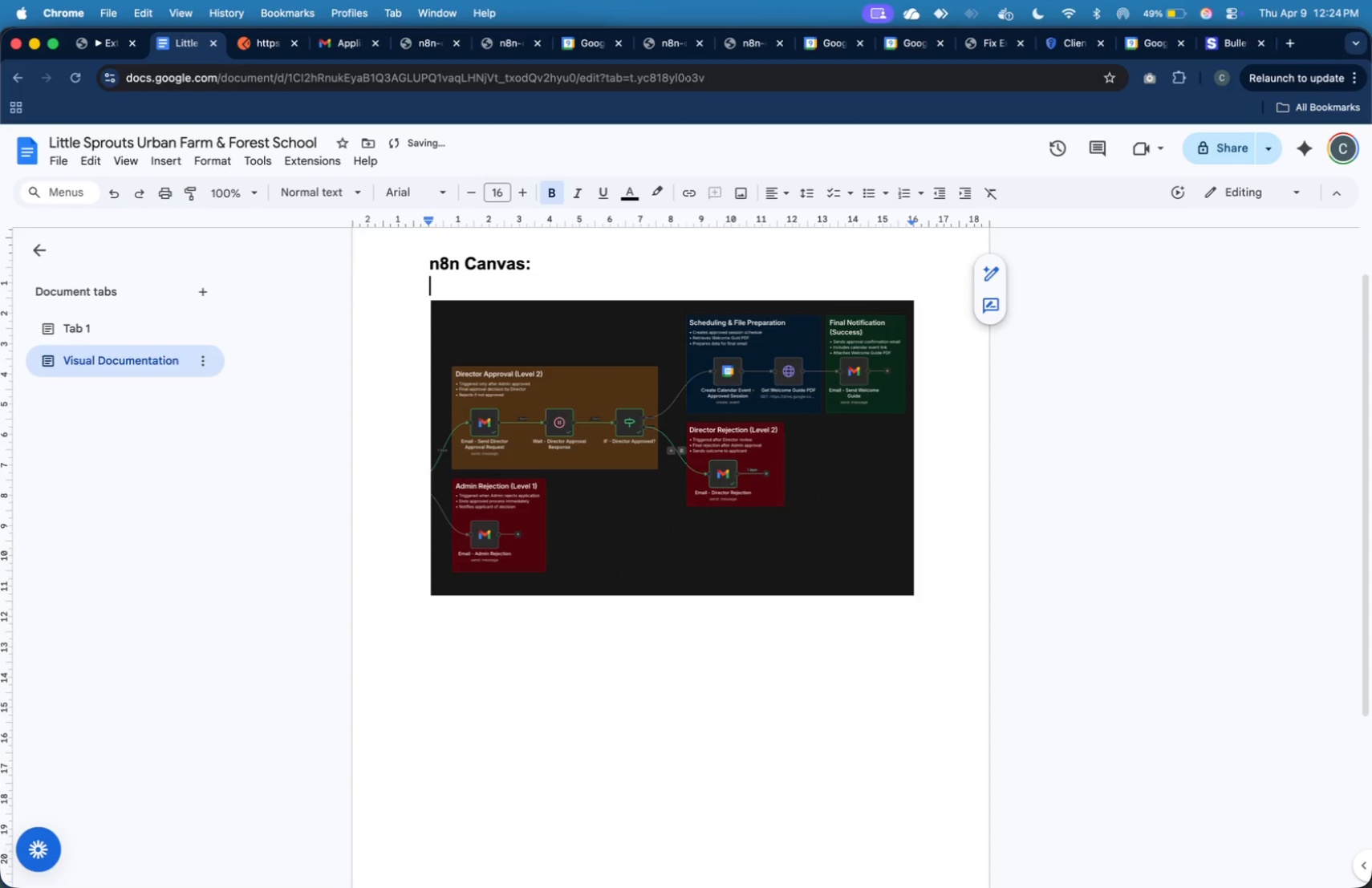 
key(Meta+V)
 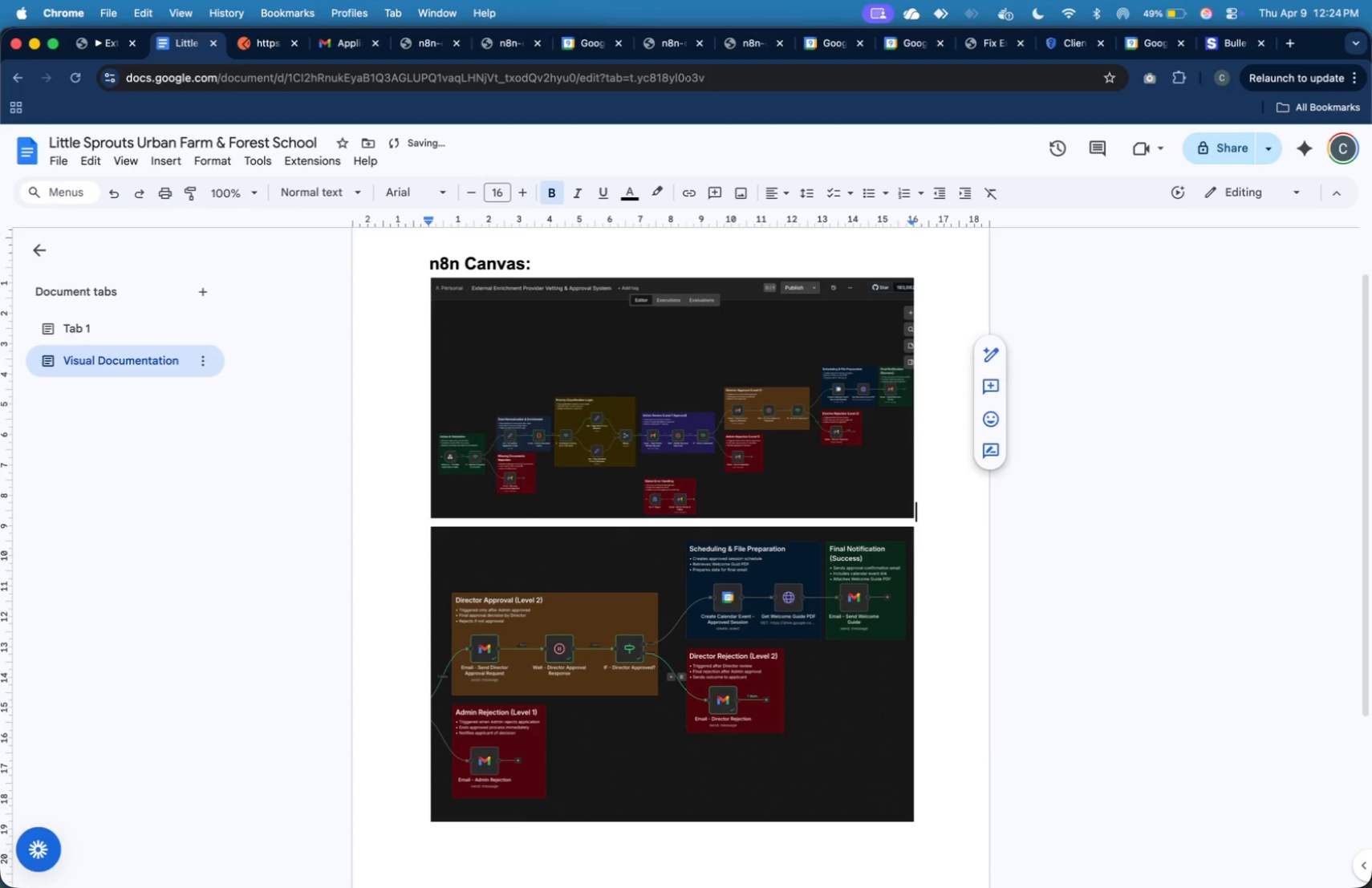 
key(ArrowDown)
 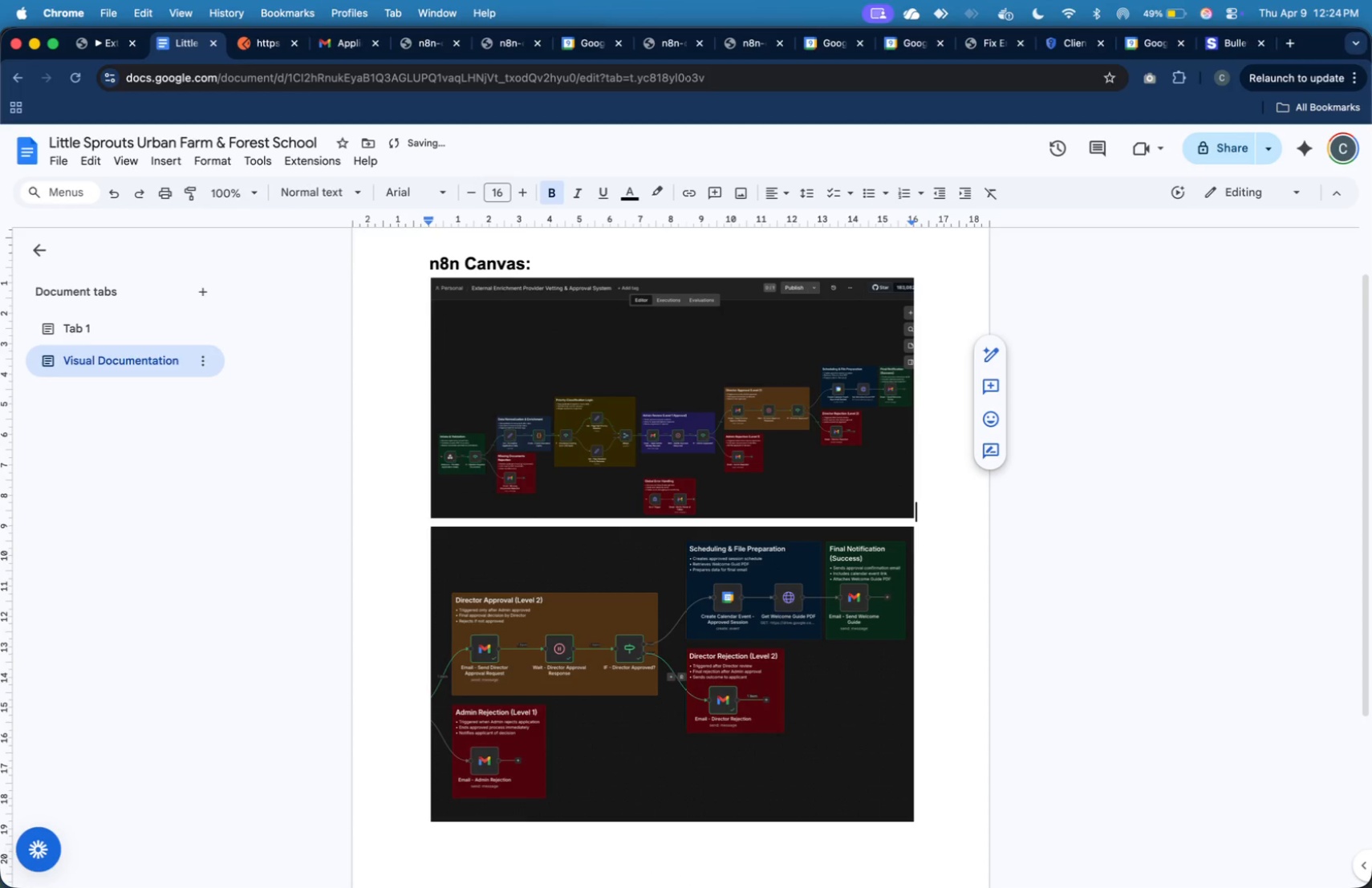 
key(ArrowUp)
 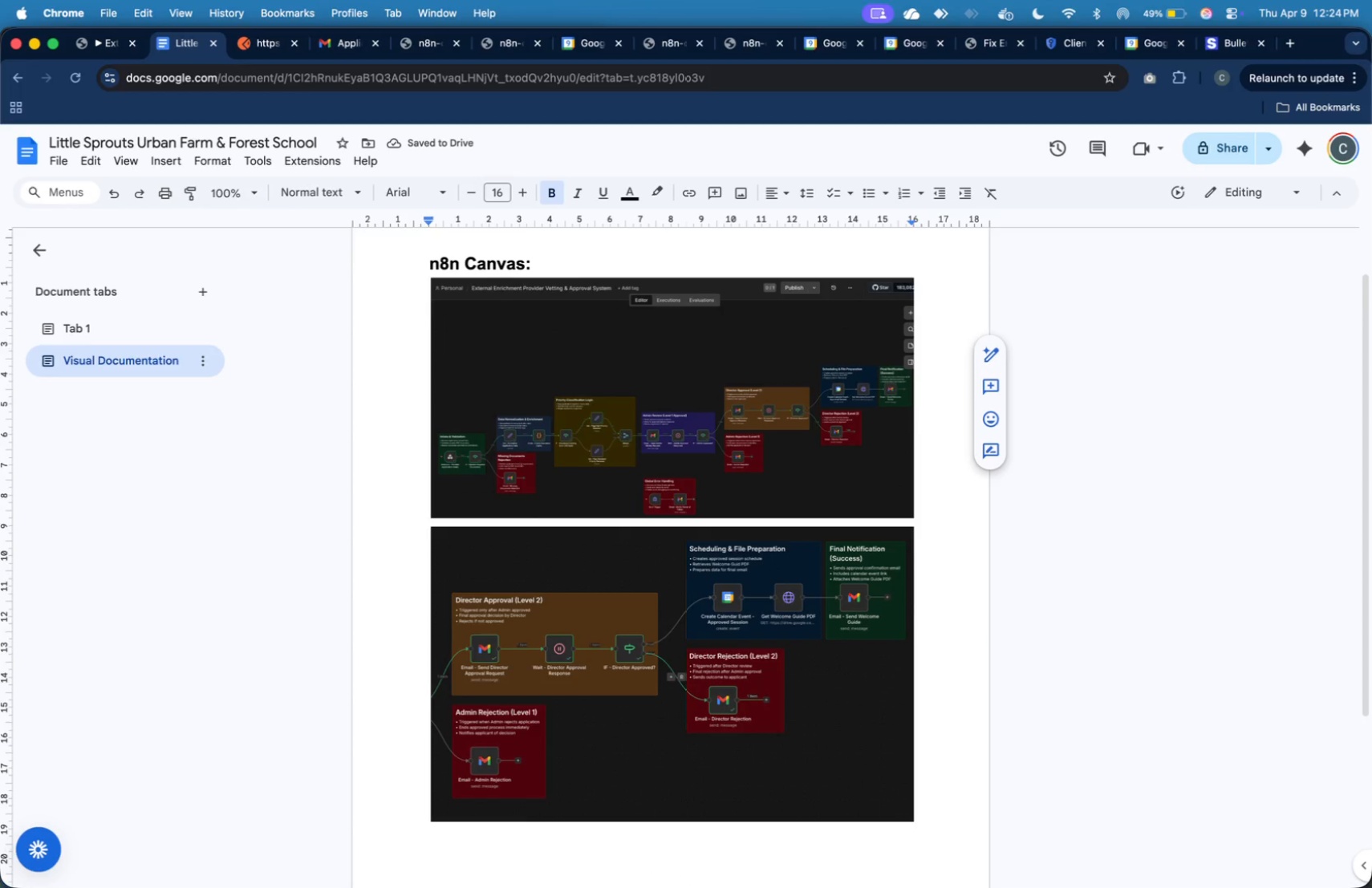 
key(Enter)
 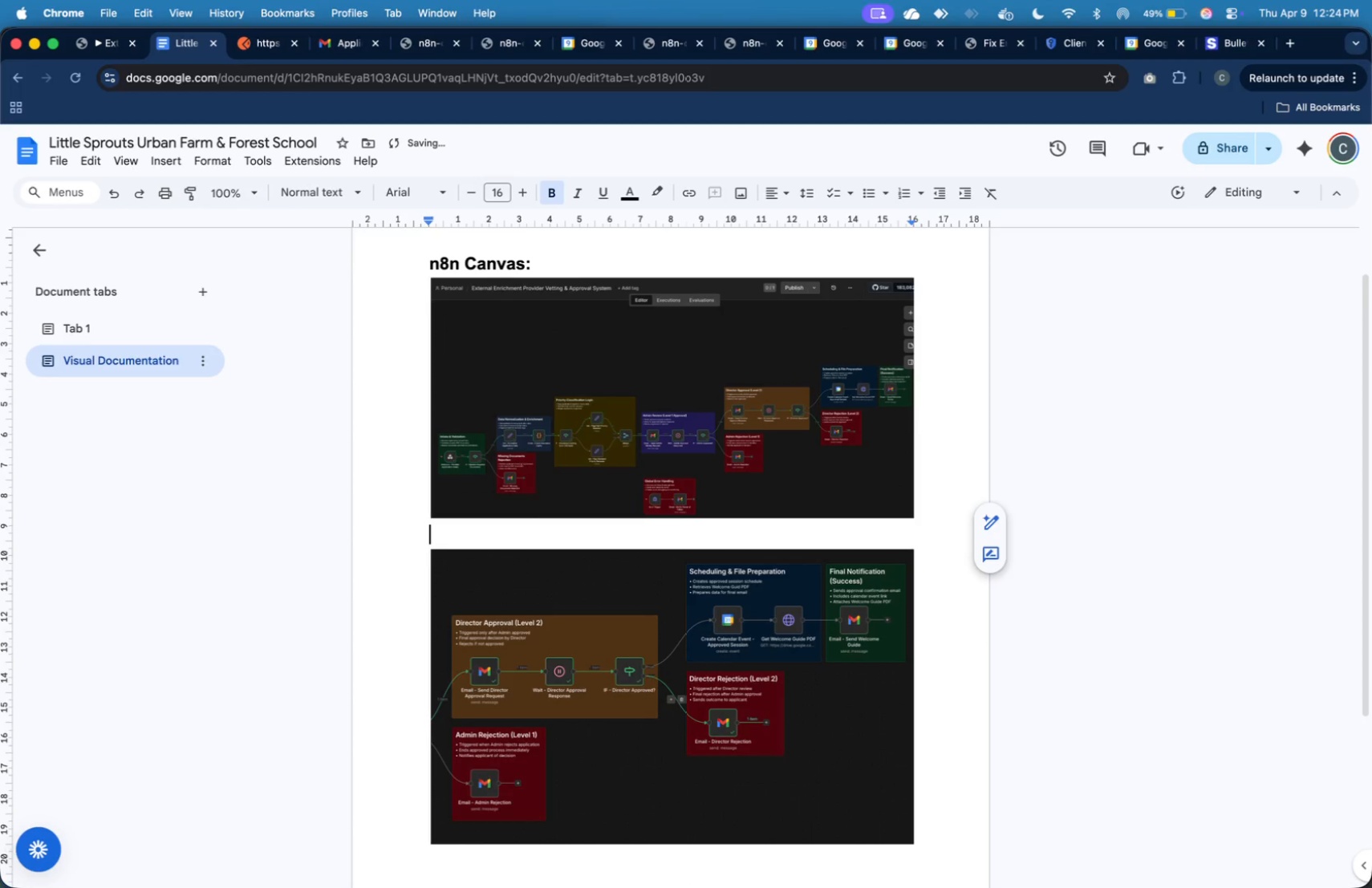 
type(Left Hald)
key(Backspace)
type(f )
key(Backspace)
type( of )
 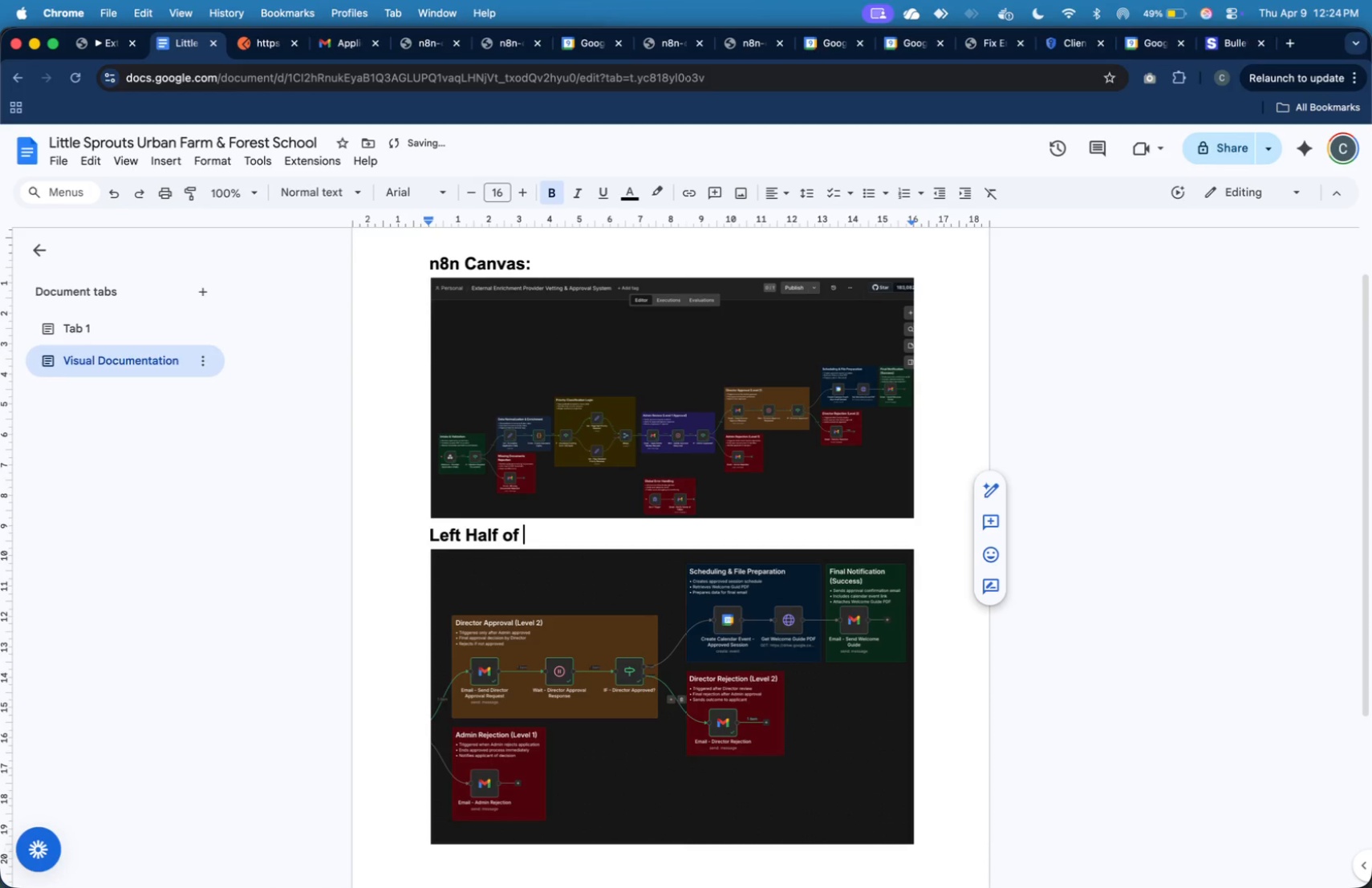 
key(ArrowUp)
 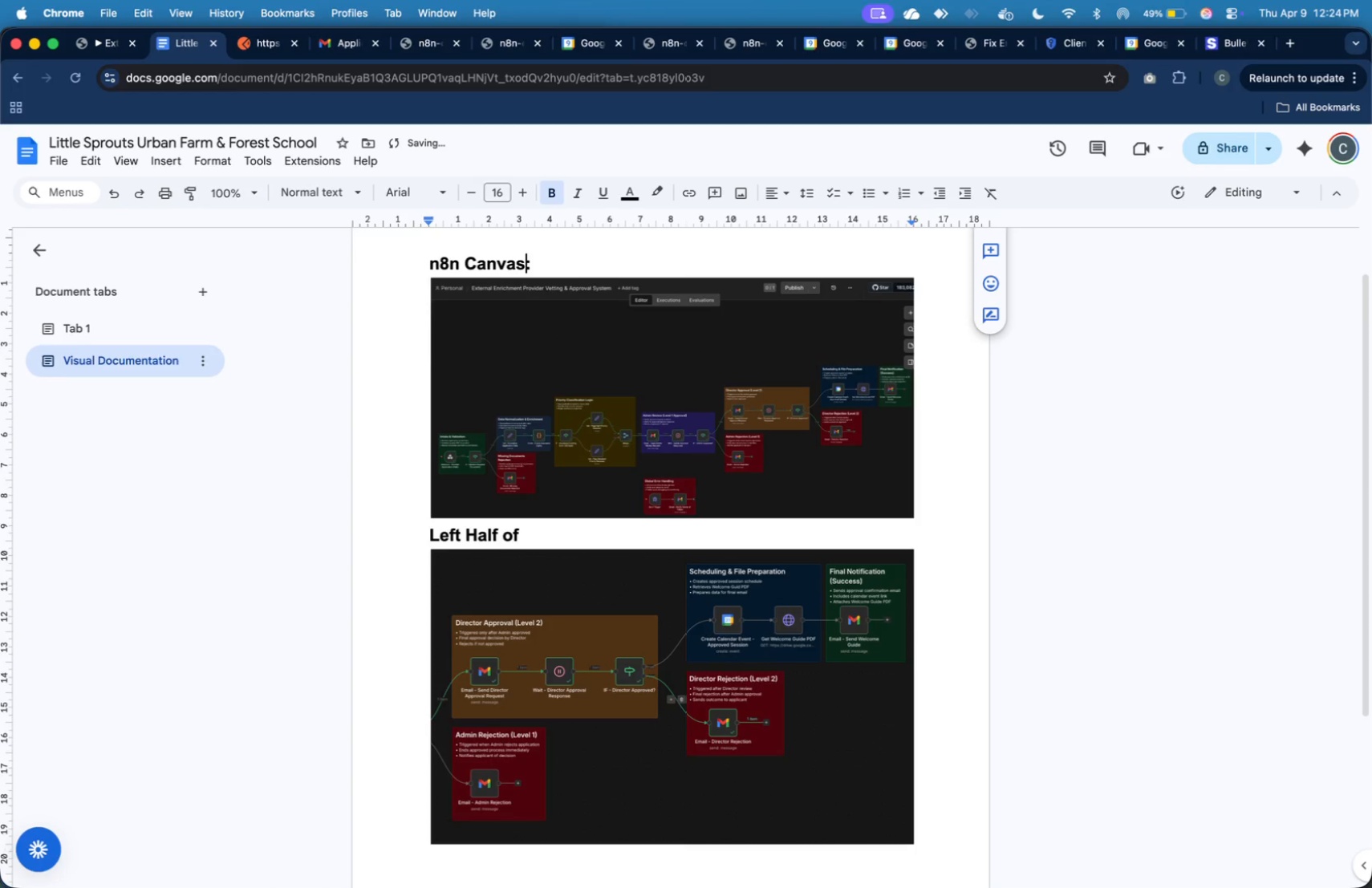 
key(ArrowUp)
 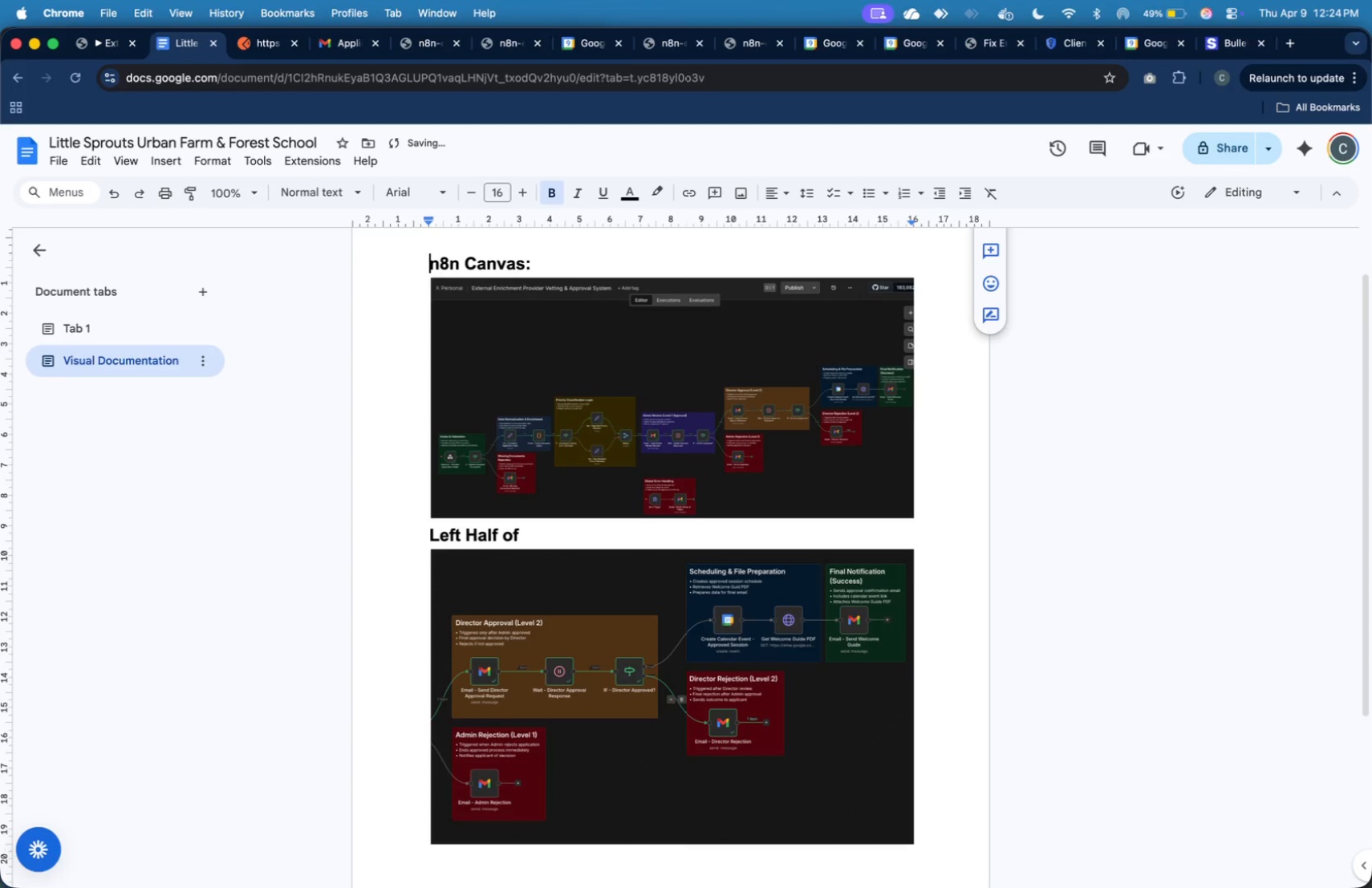 
key(ArrowUp)
 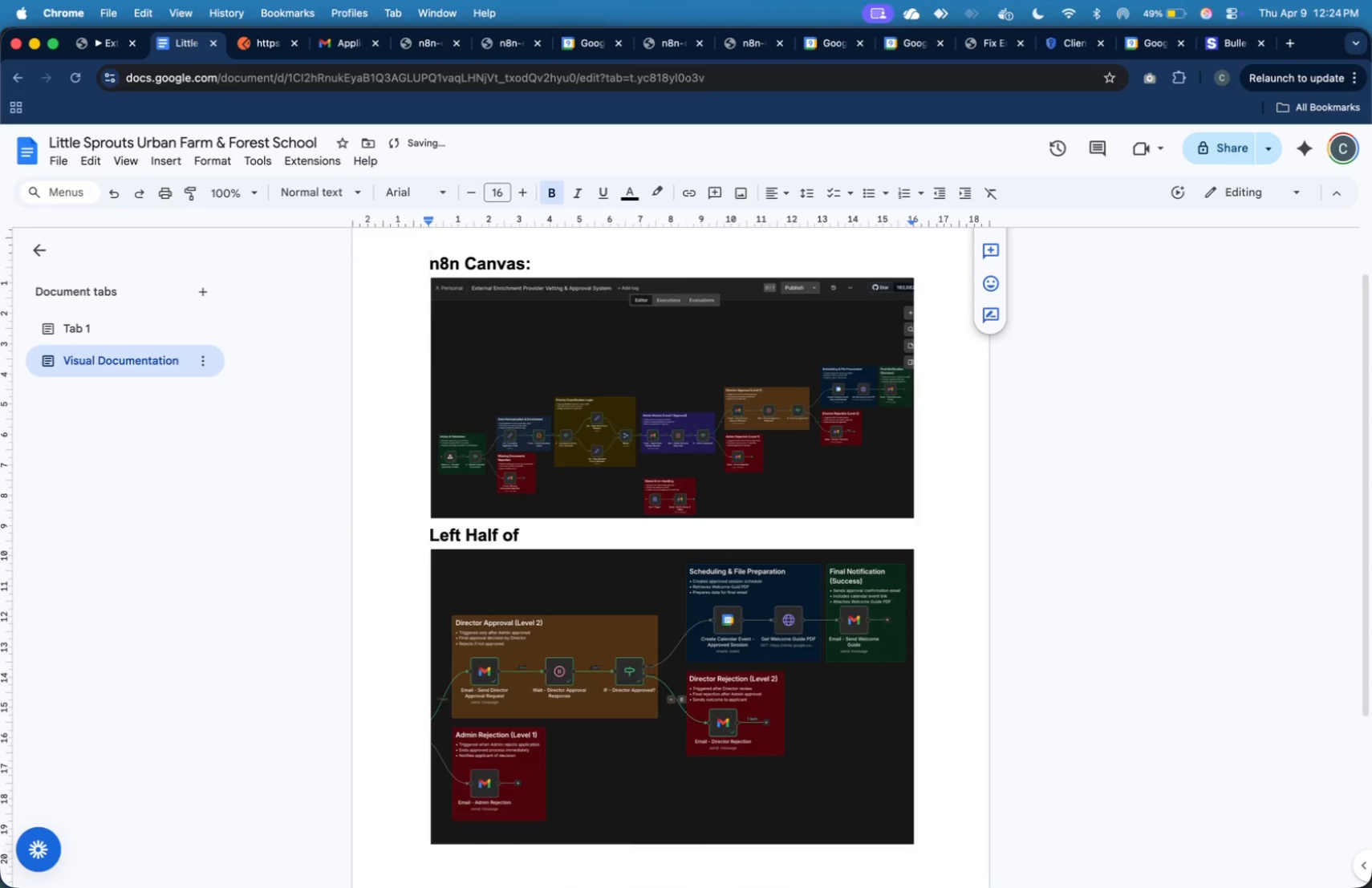 
type(Overall )
 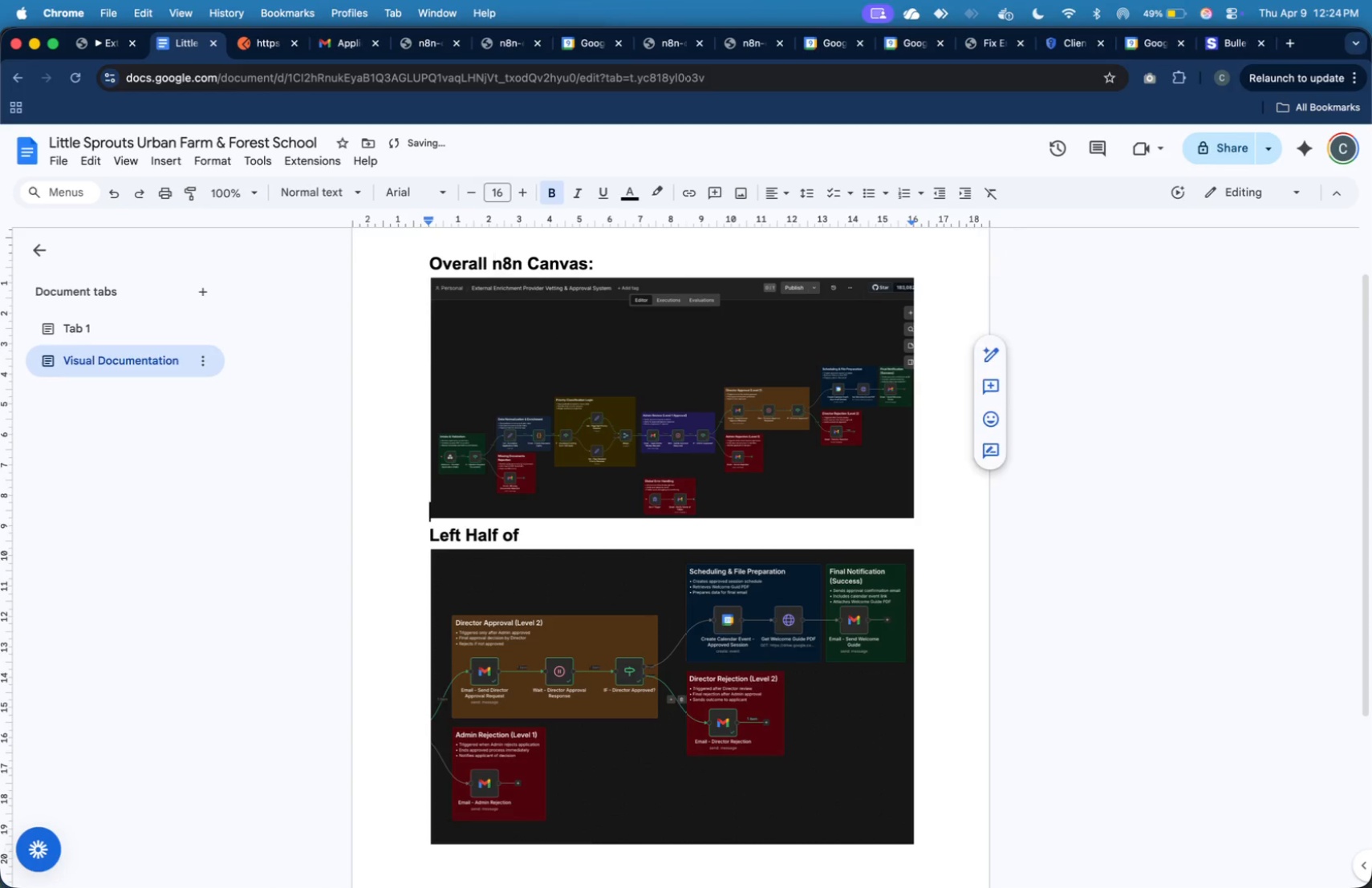 
key(ArrowDown)
 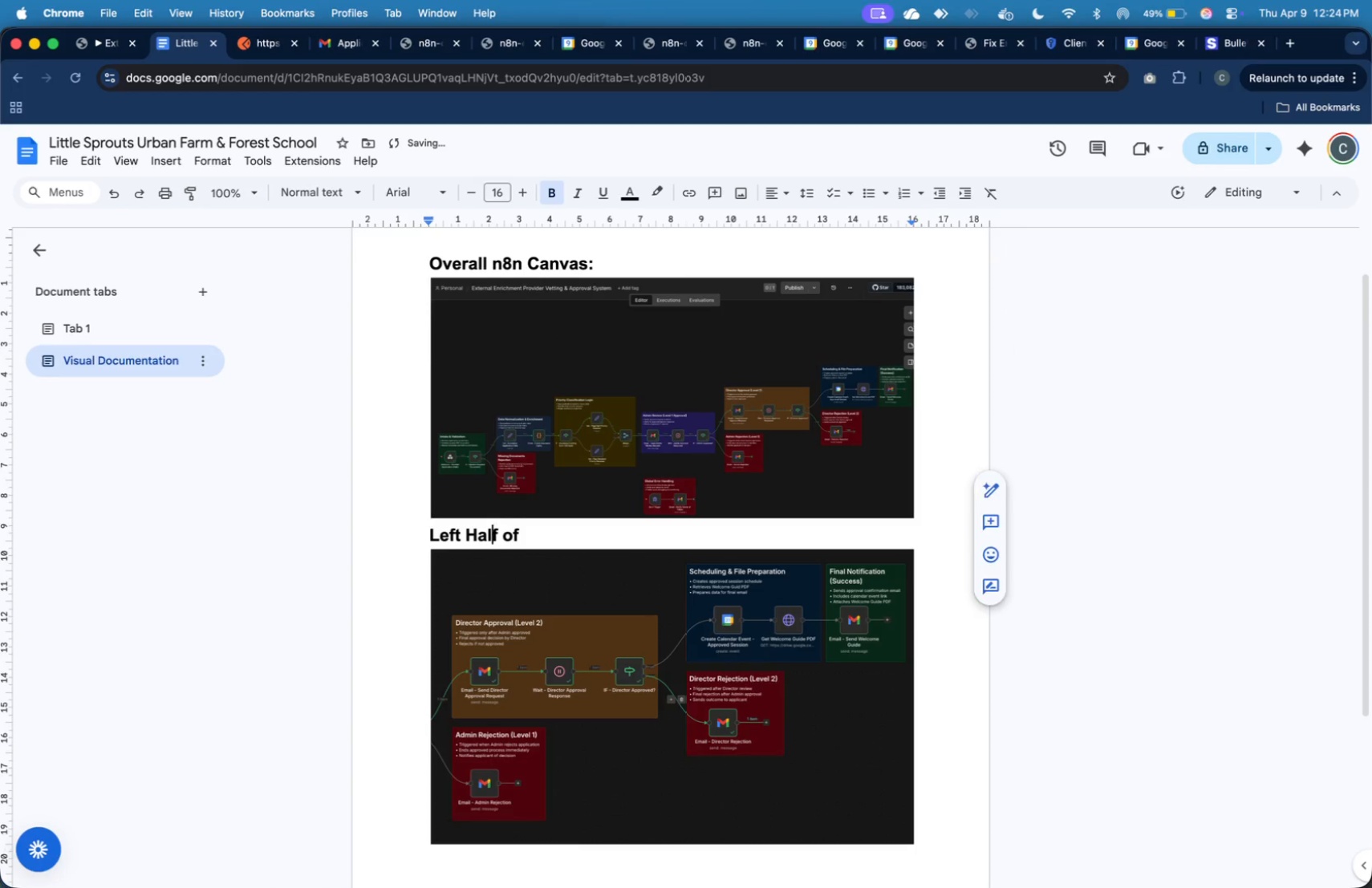 
key(ArrowDown)
 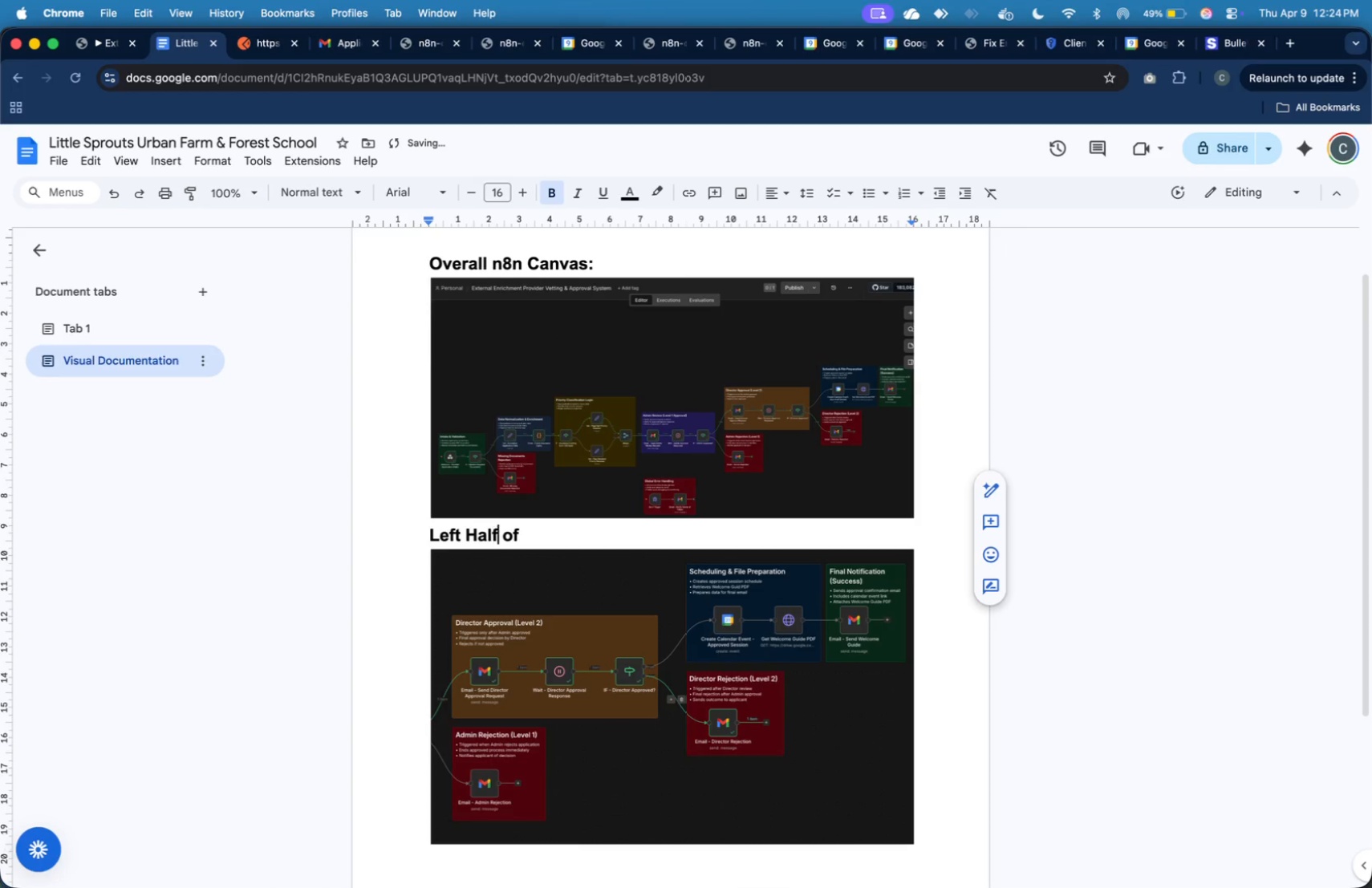 
key(ArrowRight)
 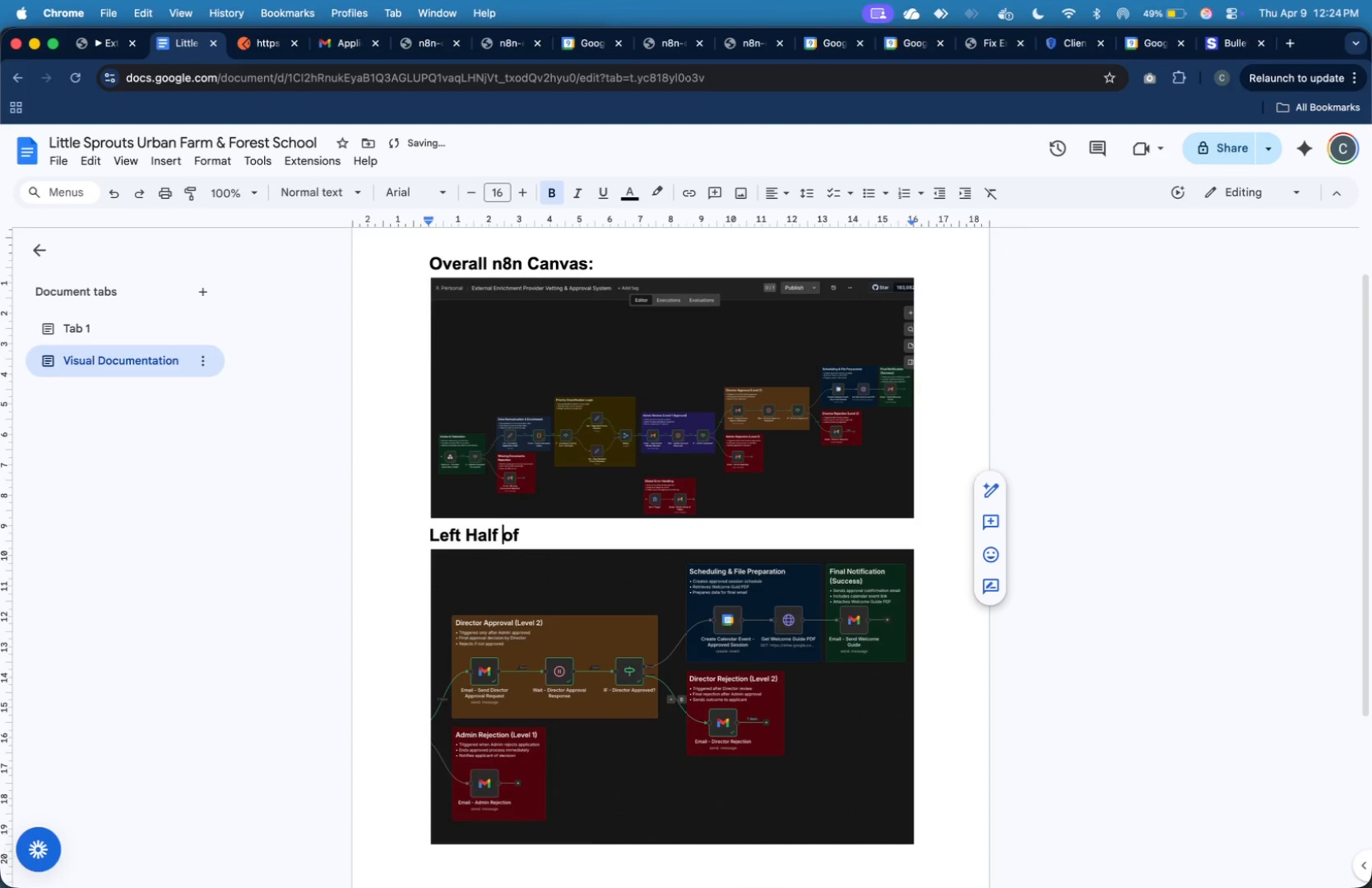 
key(ArrowRight)
 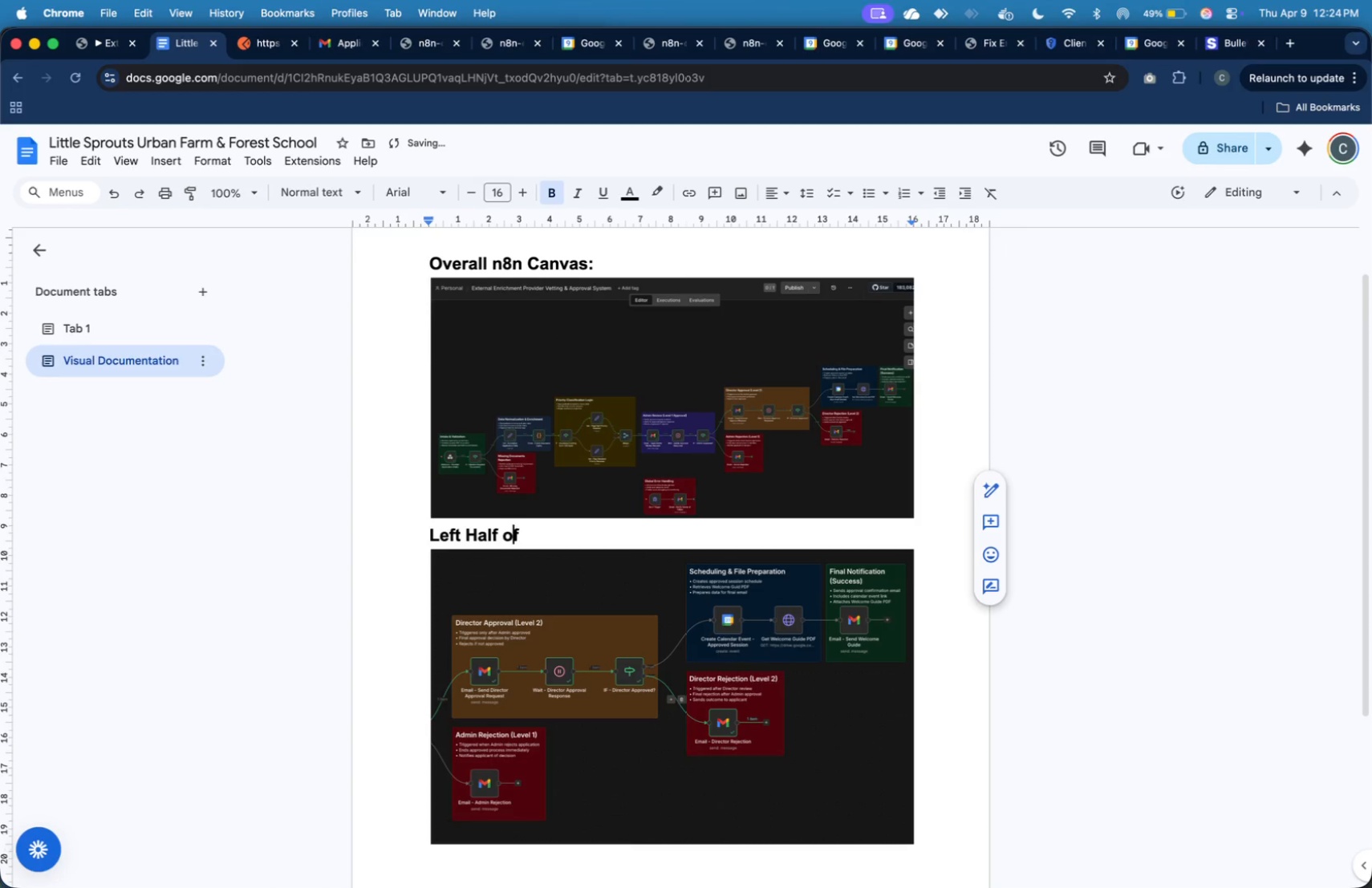 
key(ArrowRight)
 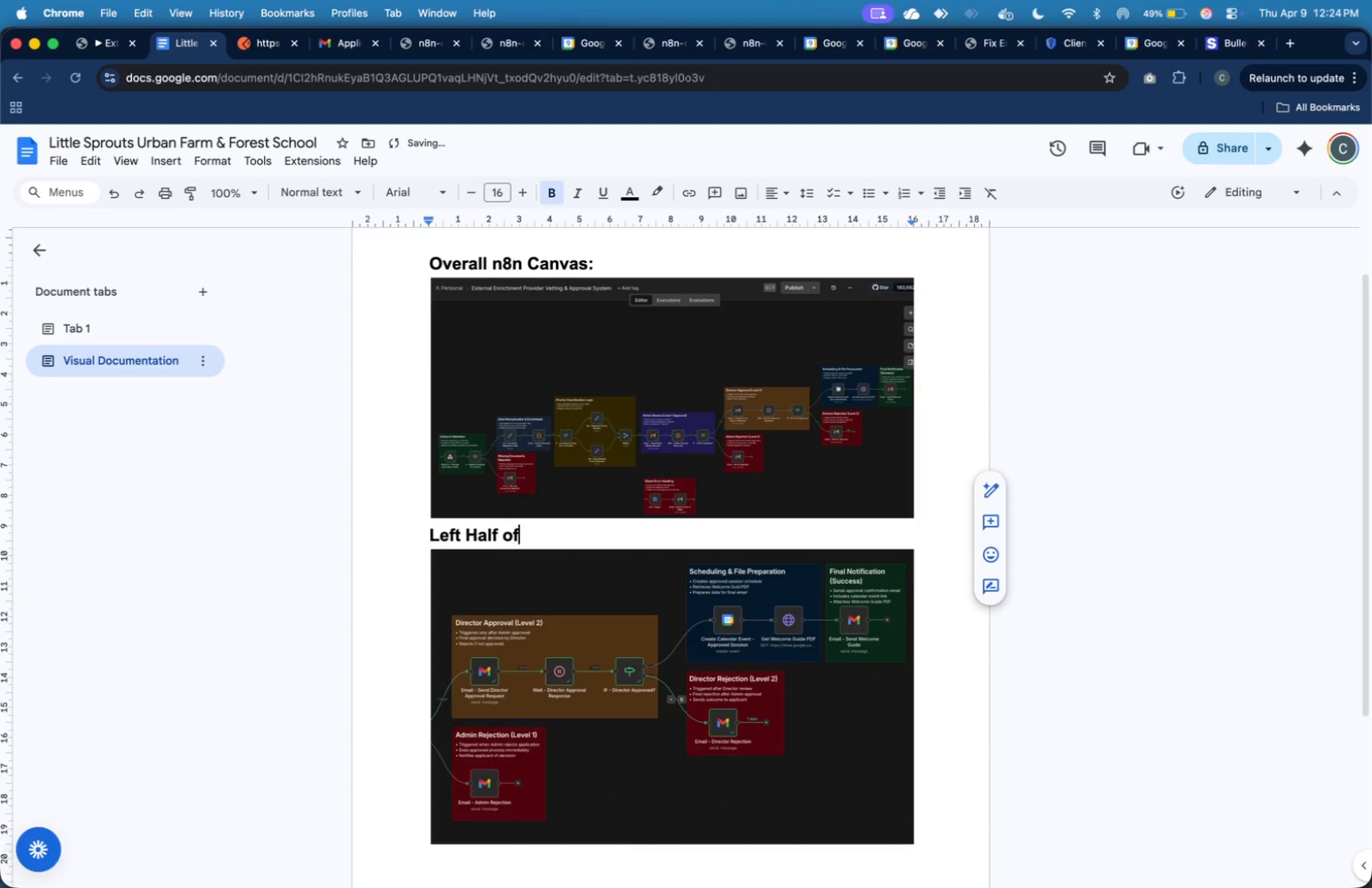 
key(ArrowRight)
 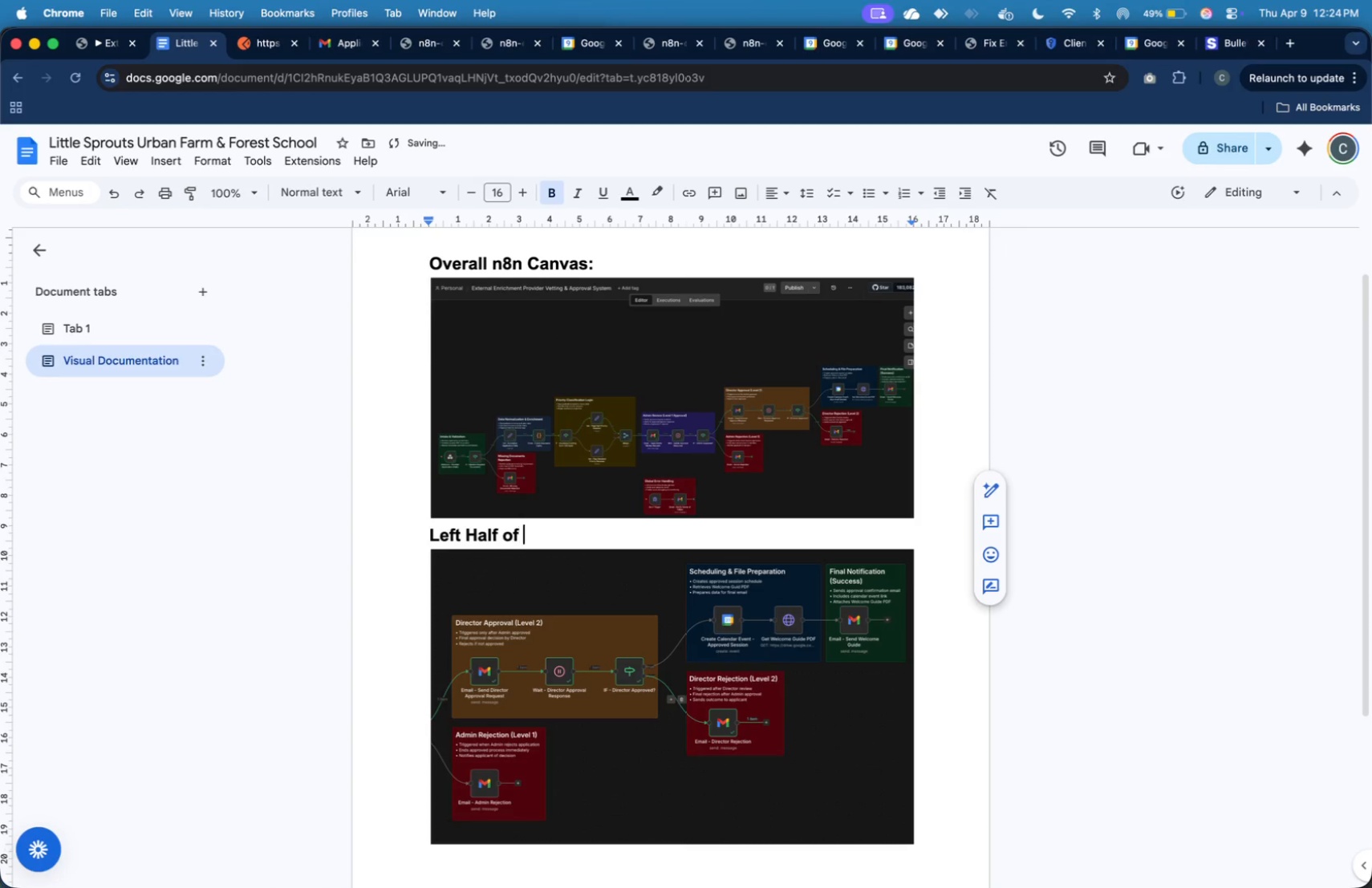 
key(ArrowRight)
 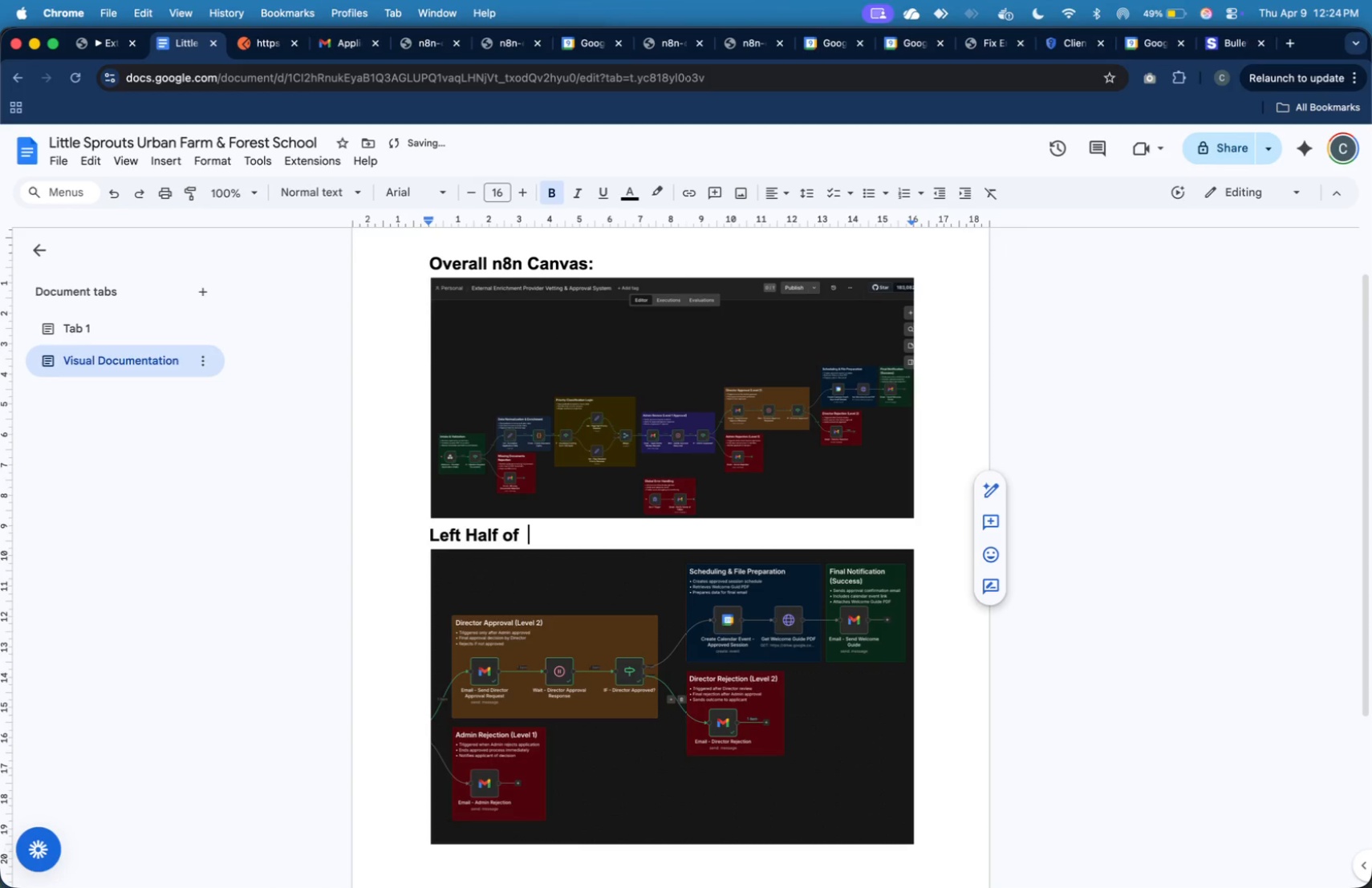 
type( )
key(Backspace)
type(n8n Cans)
key(Backspace)
type(vas:)
 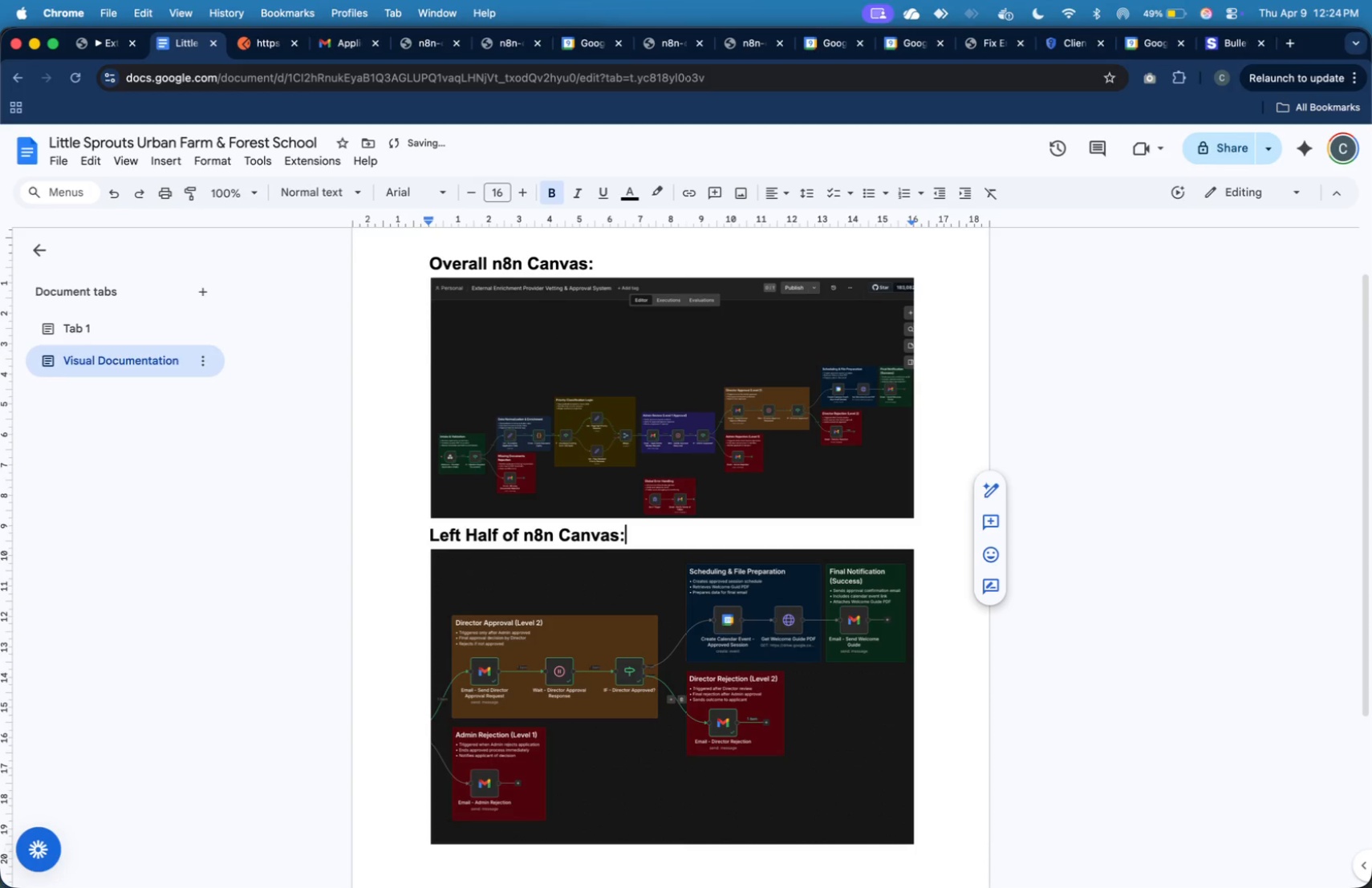 
key(ArrowDown)
 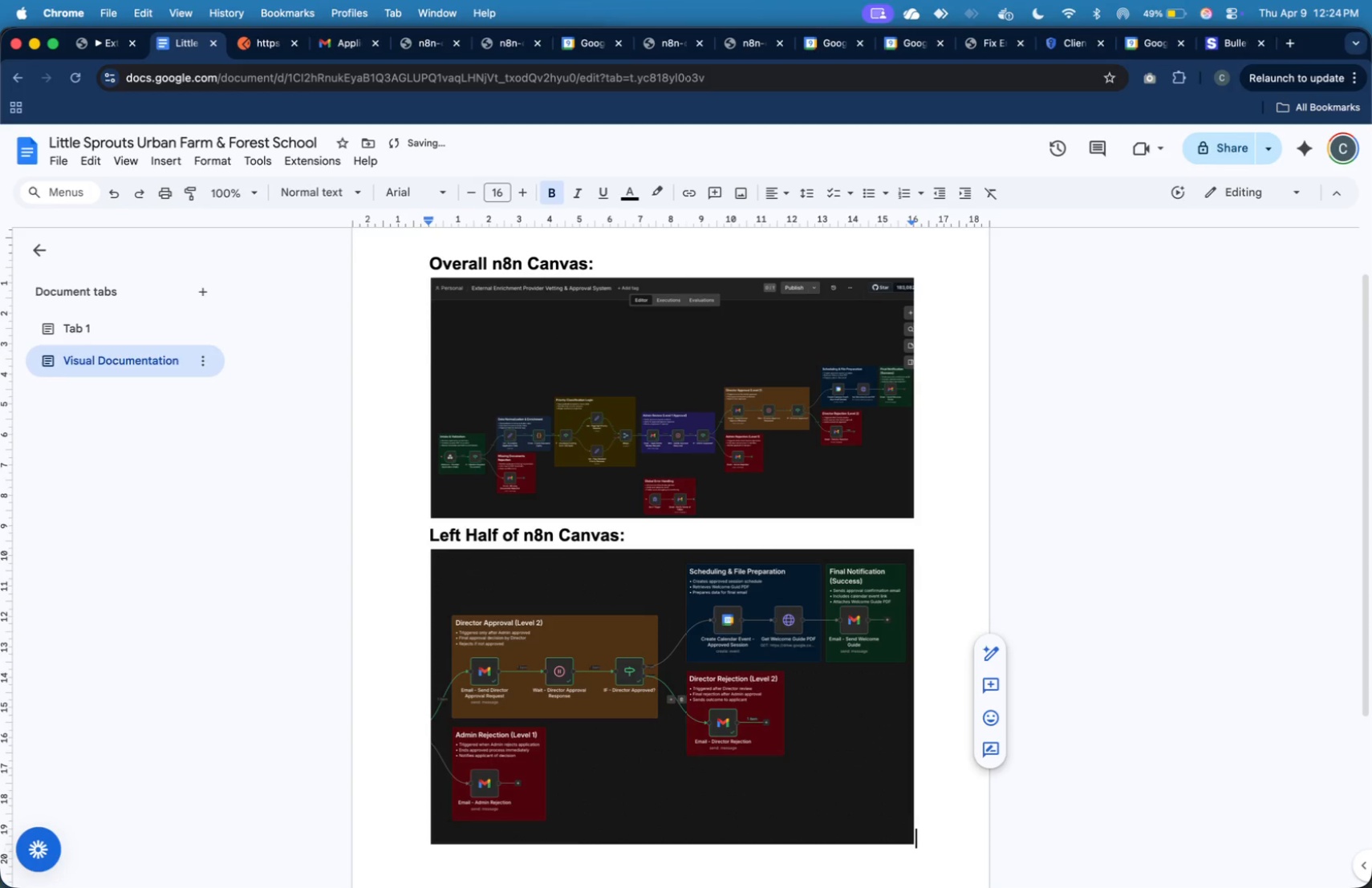 
key(ArrowDown)
 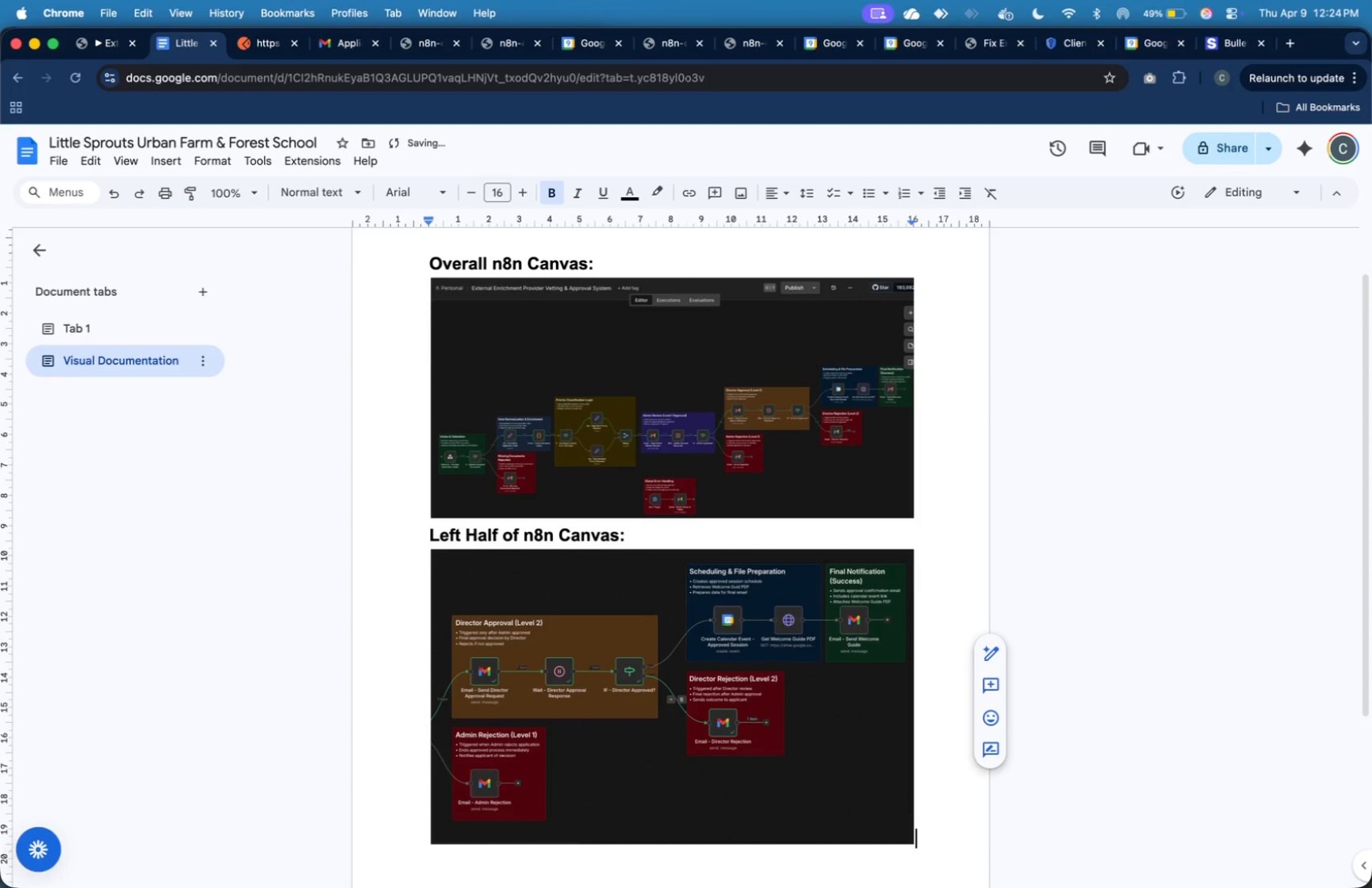 
key(ArrowDown)
 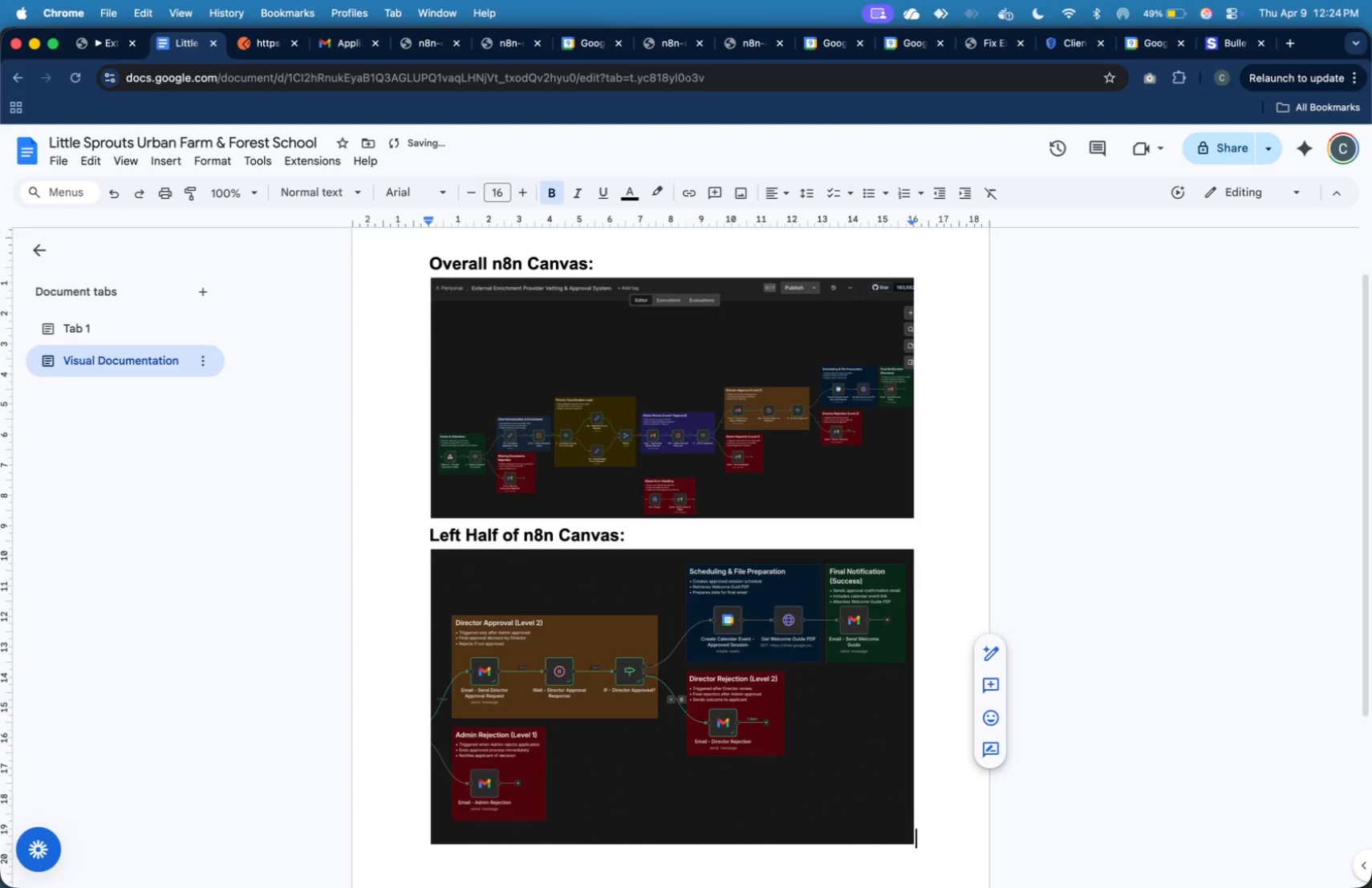 
key(ArrowDown)
 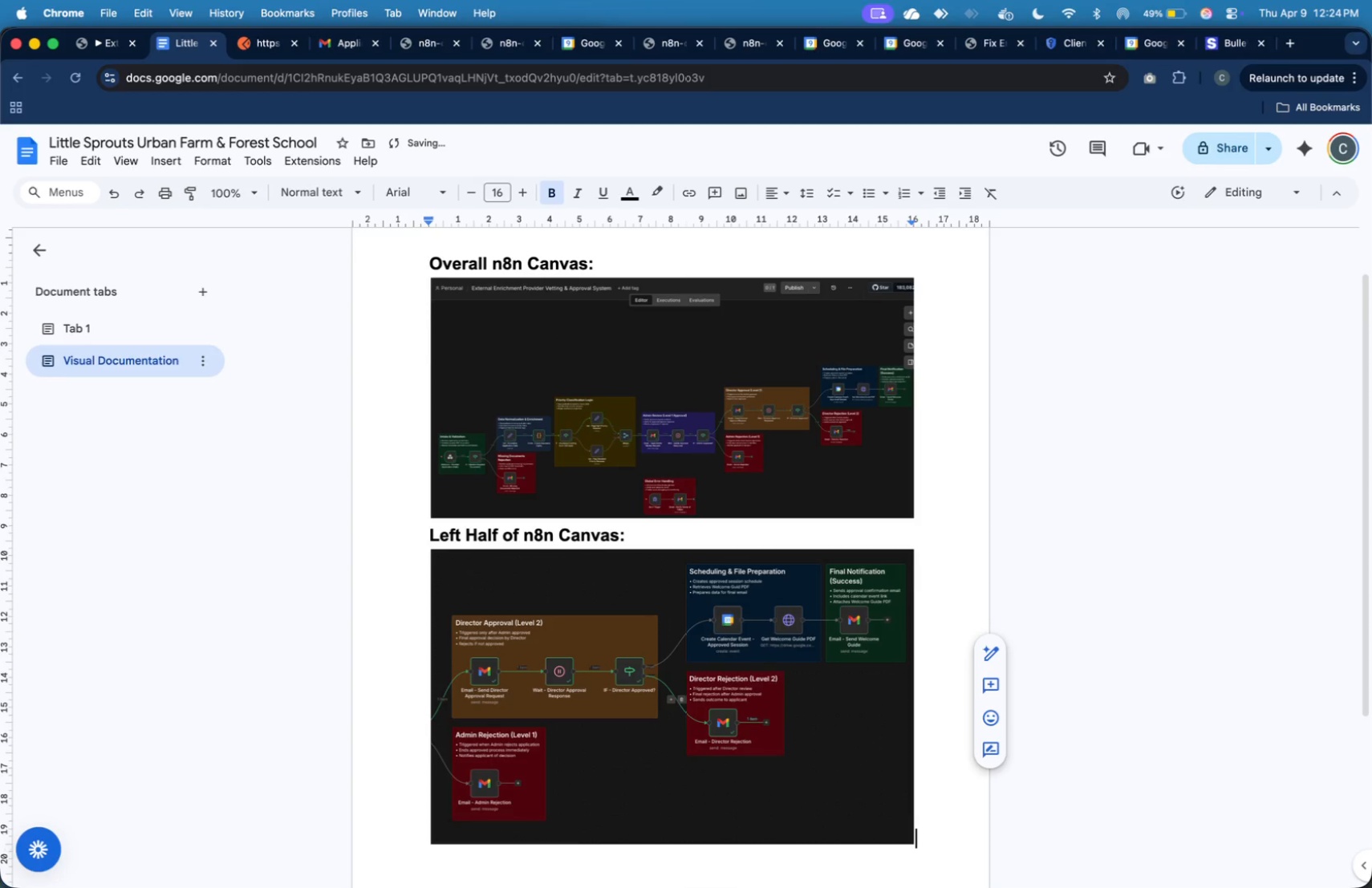 
key(ArrowDown)
 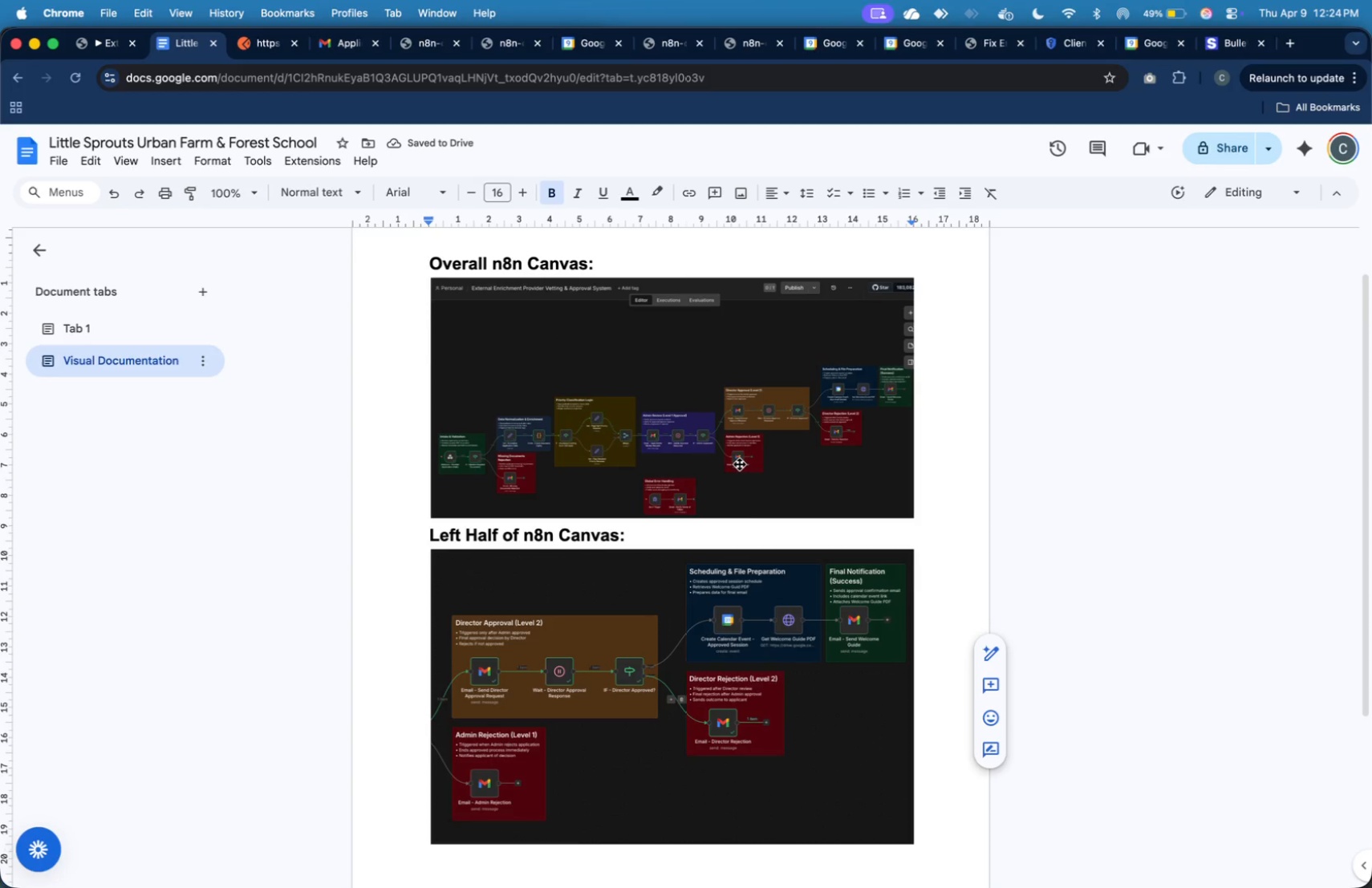 
scroll: coordinate [725, 517], scroll_direction: down, amount: 8.0
 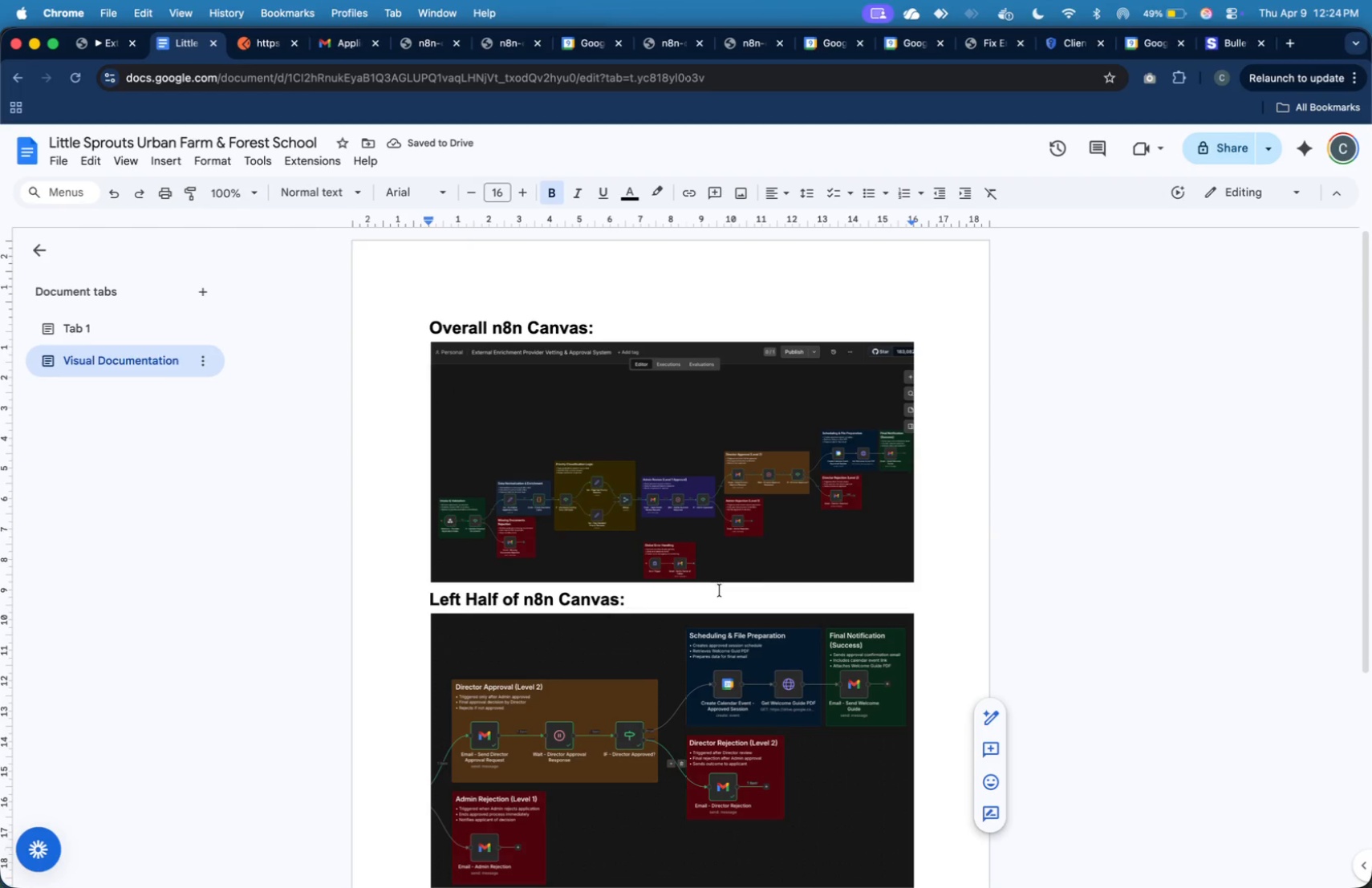 
left_click([720, 594])
 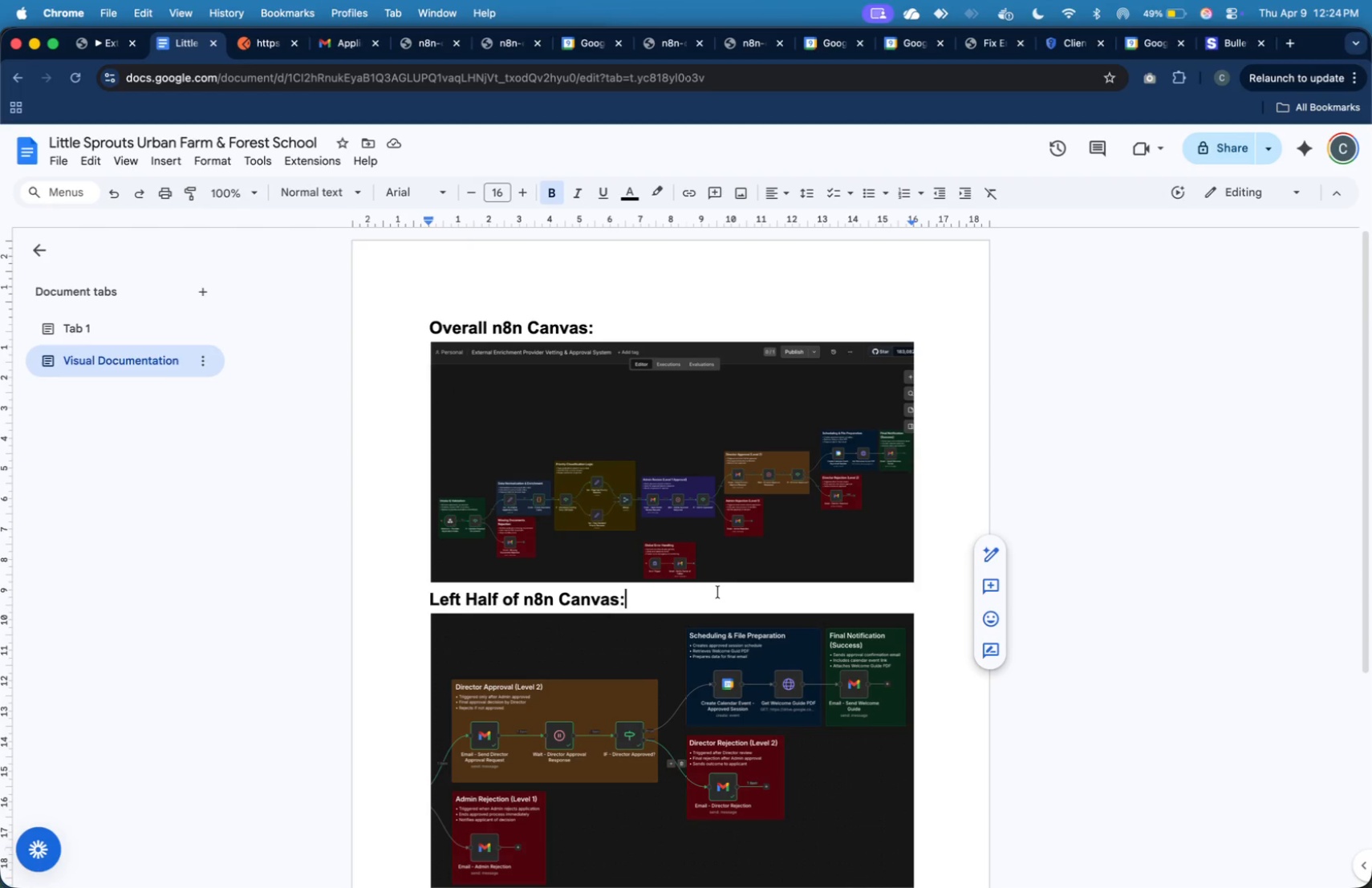 
key(Enter)
 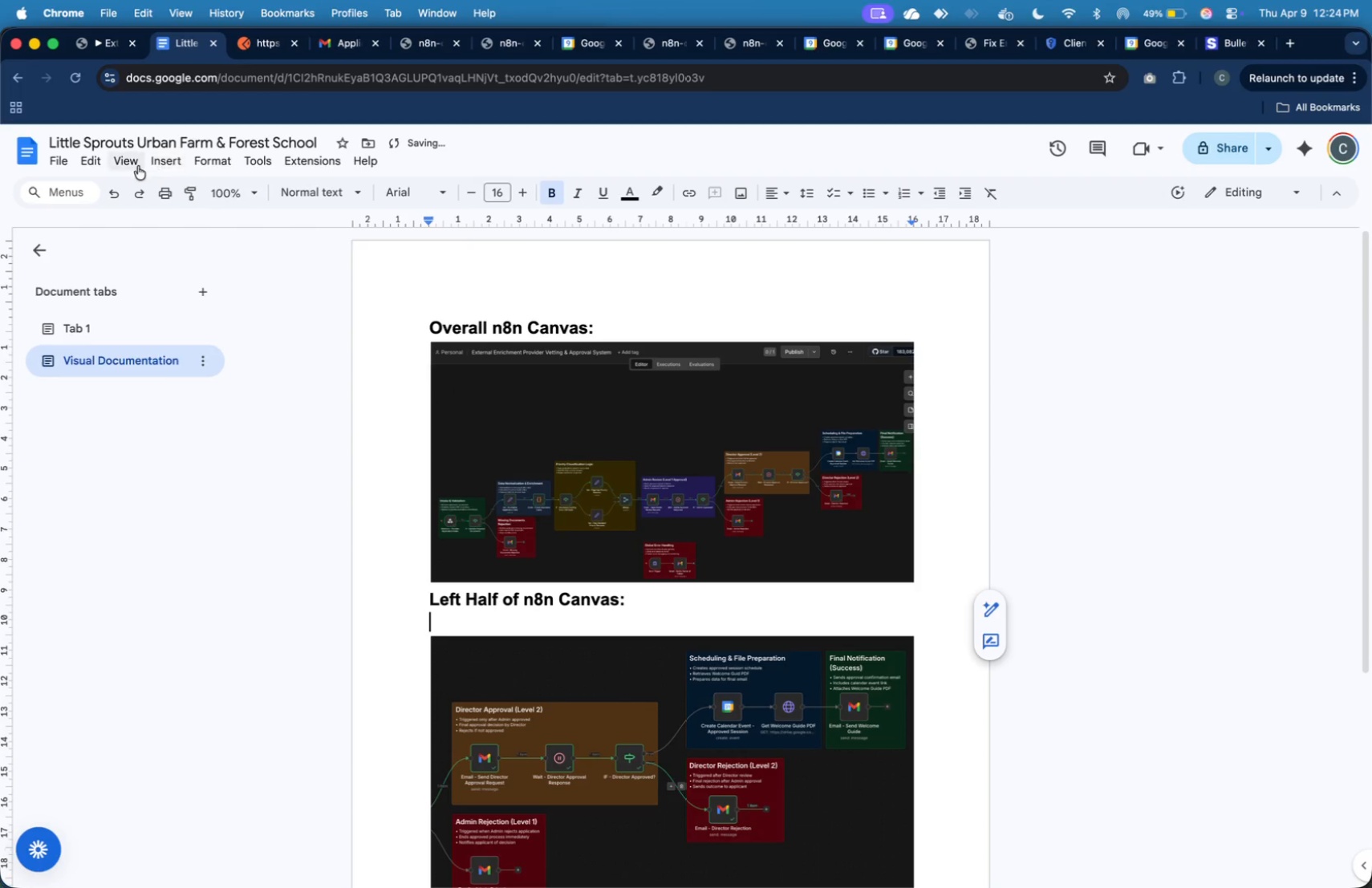 
left_click([155, 154])
 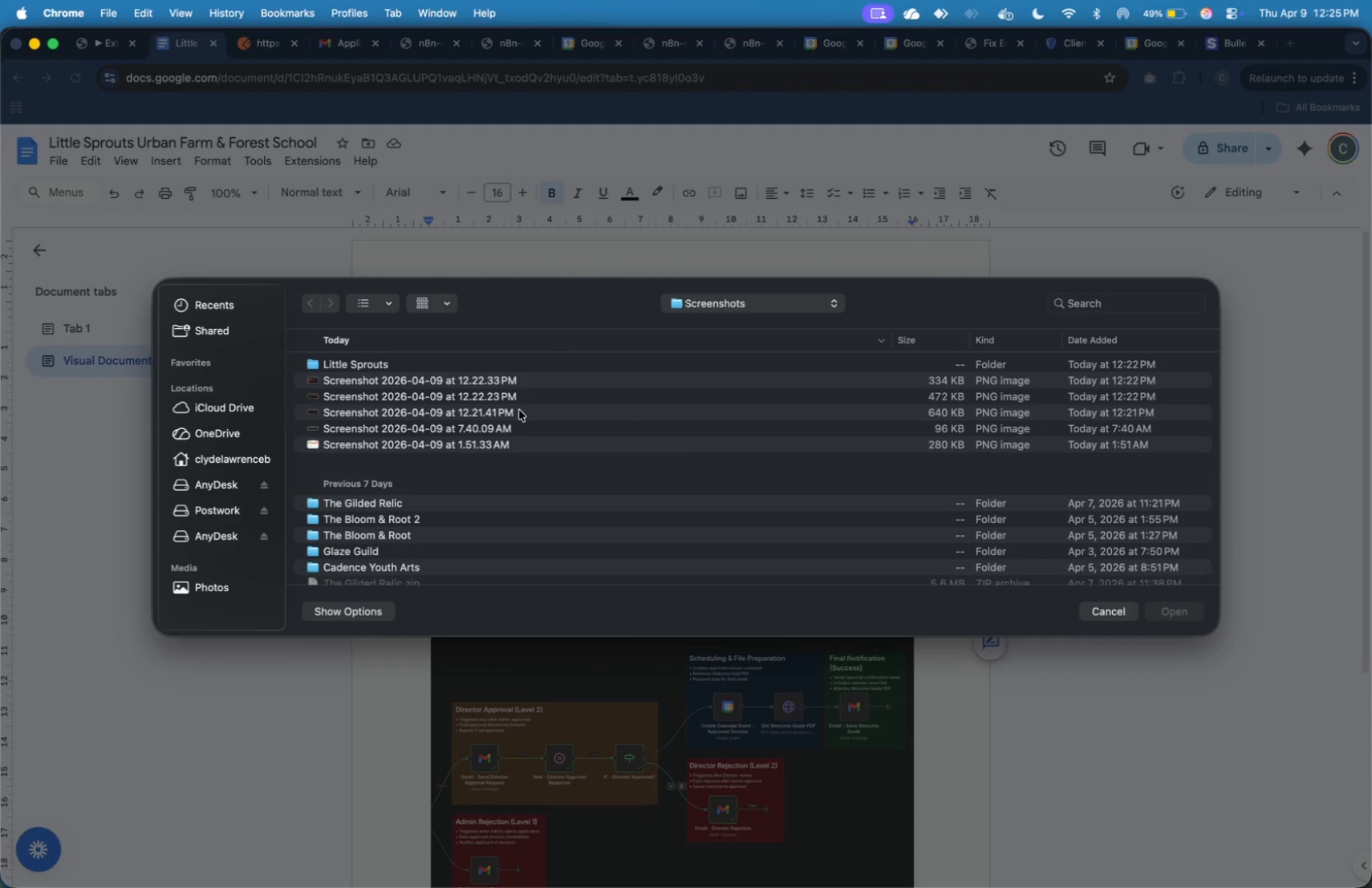 
wait(16.7)
 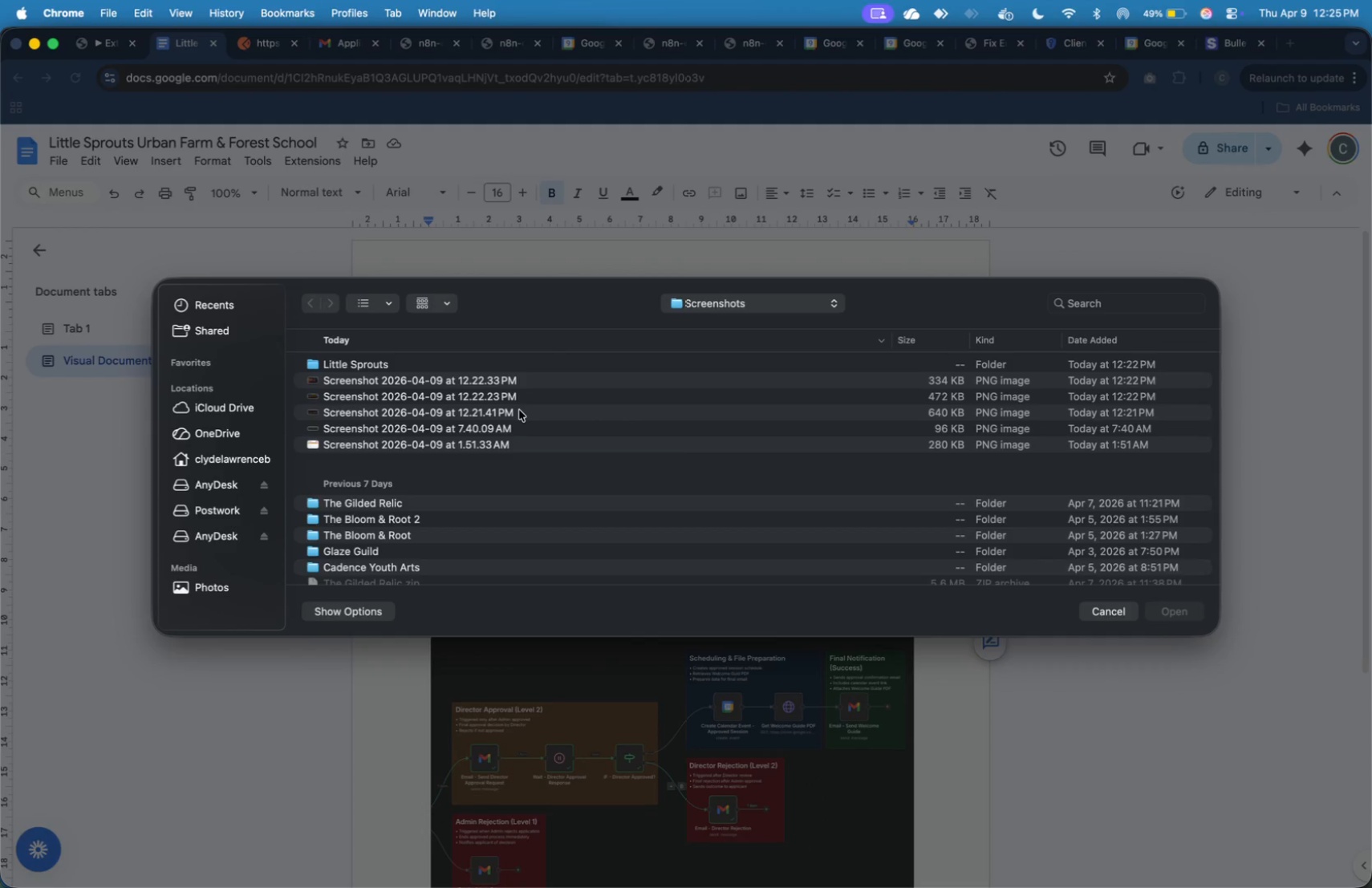 
left_click([518, 391])
 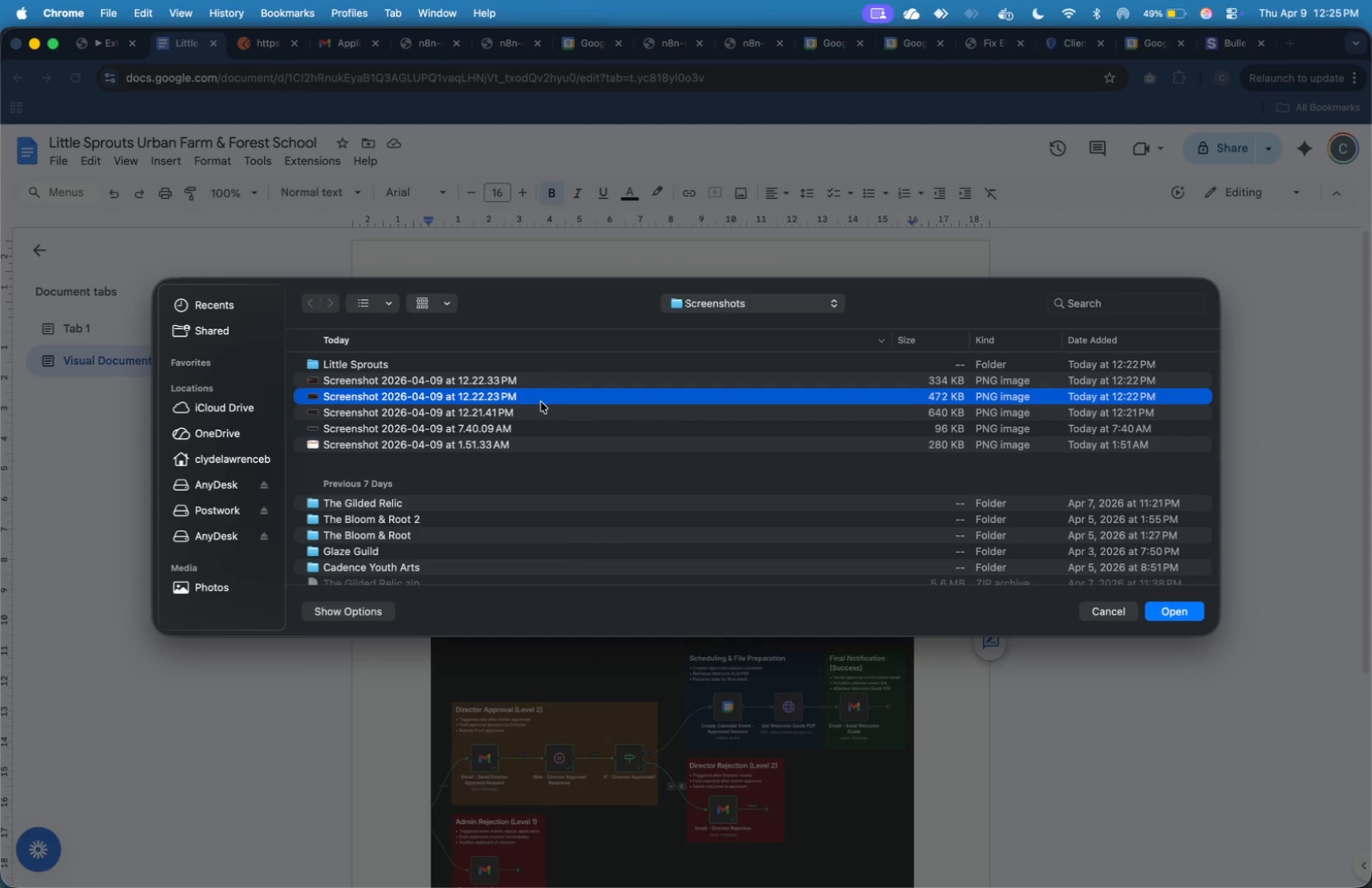 
double_click([541, 397])
 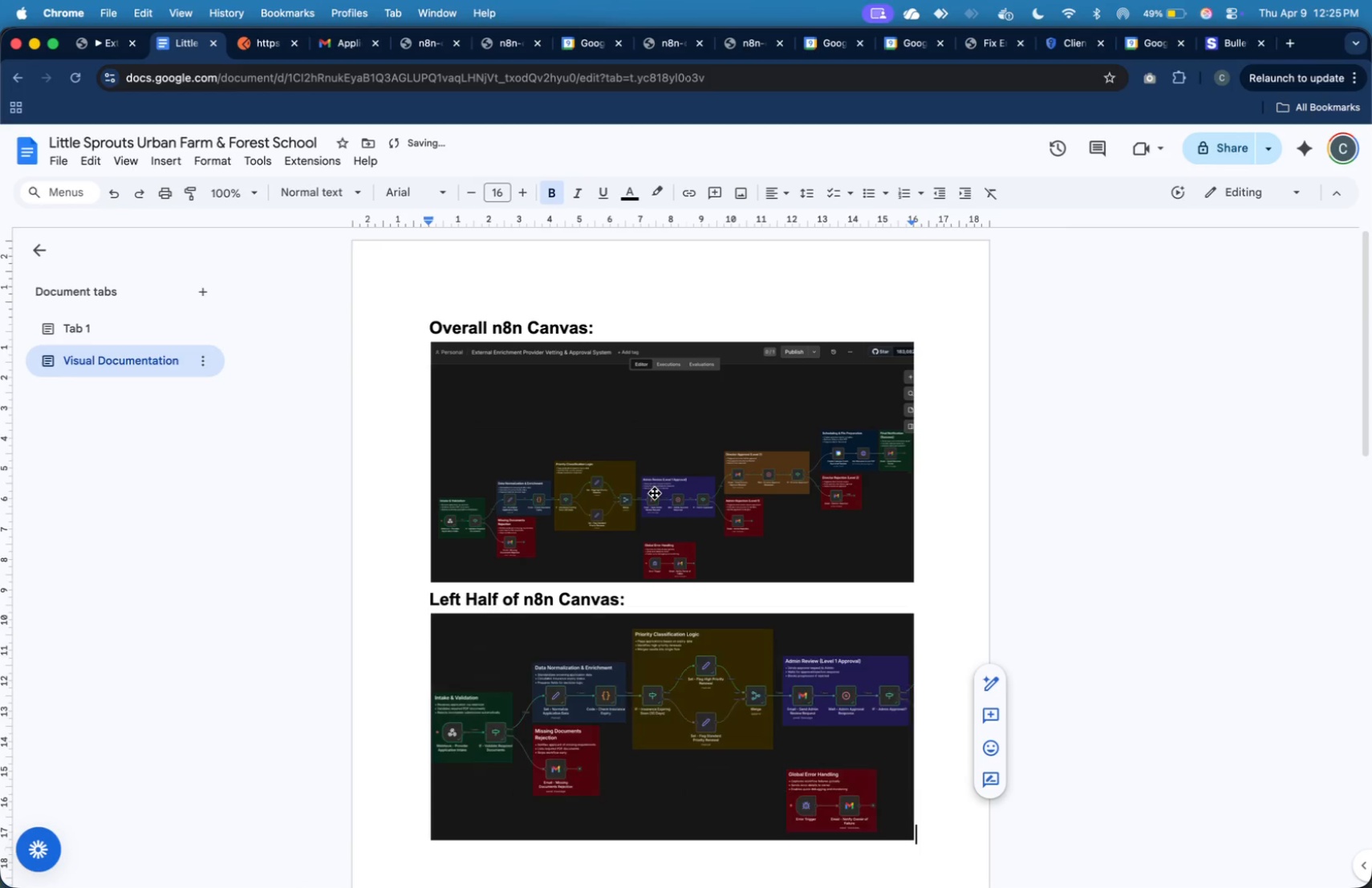 
scroll: coordinate [655, 493], scroll_direction: down, amount: 12.0
 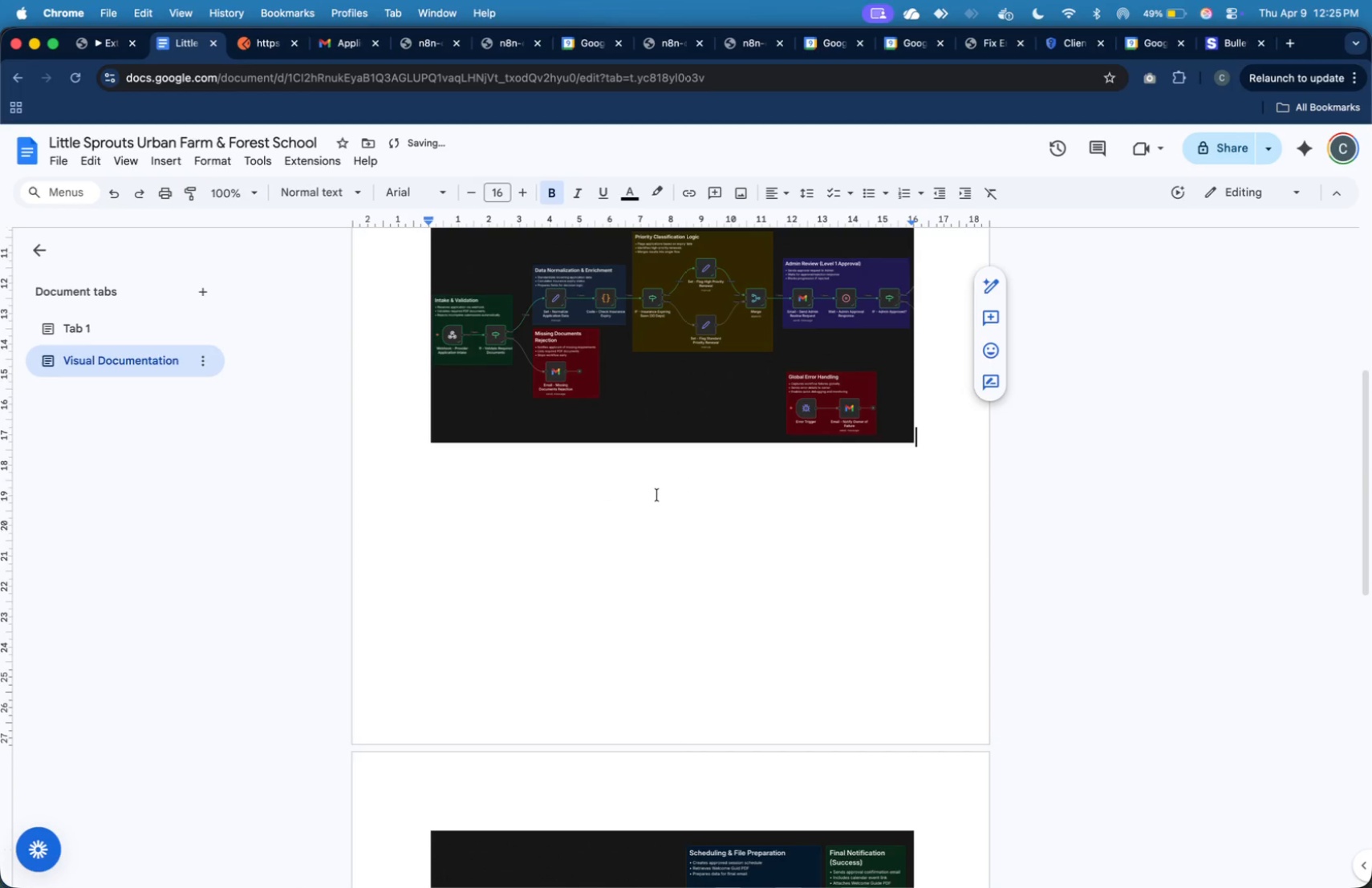 
scroll: coordinate [658, 495], scroll_direction: up, amount: 7.0
 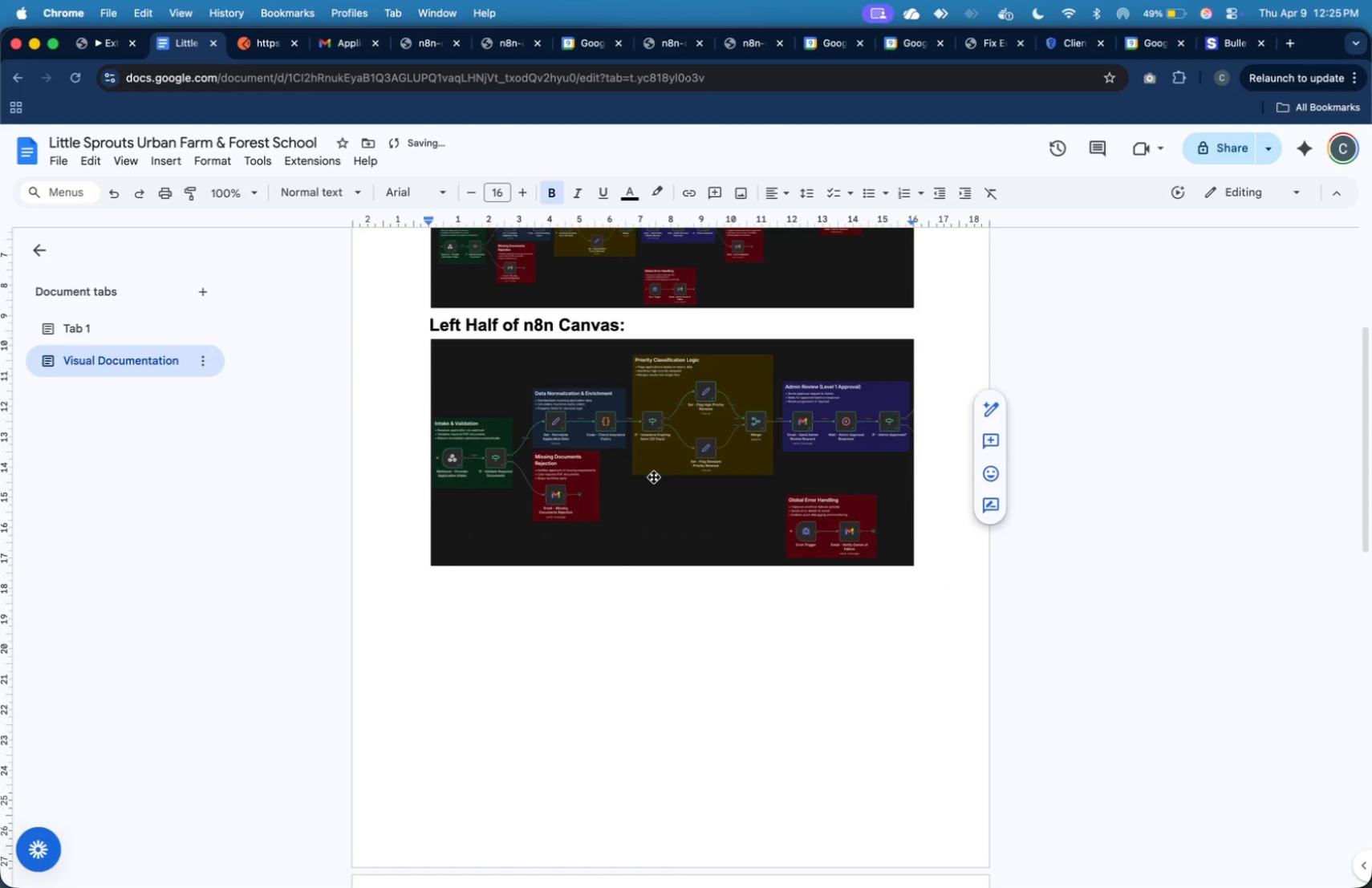 
key(Enter)
 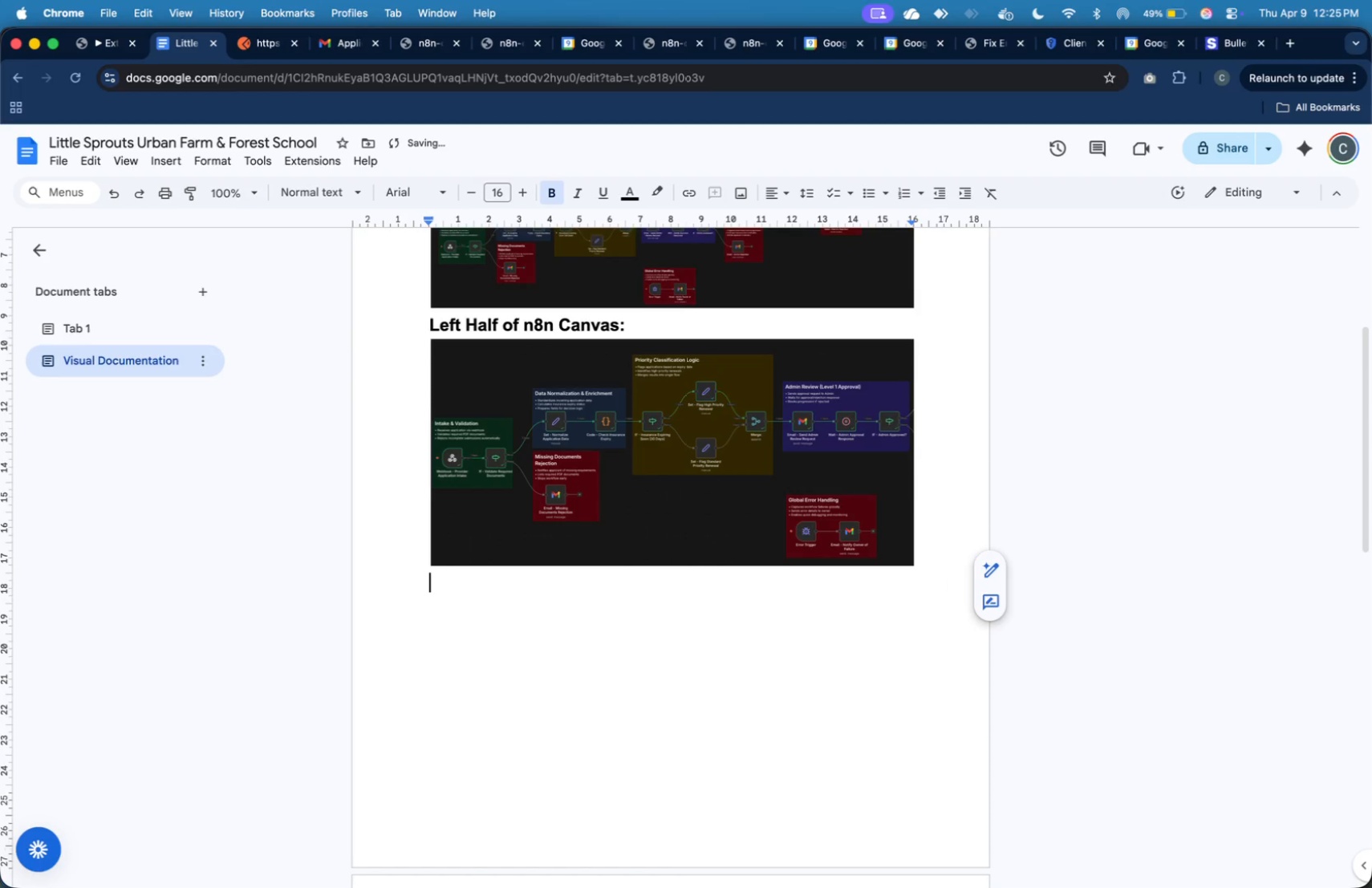 
type(Right Half i )
key(Backspace)
key(Backspace)
type(of n8n Canvas:)
 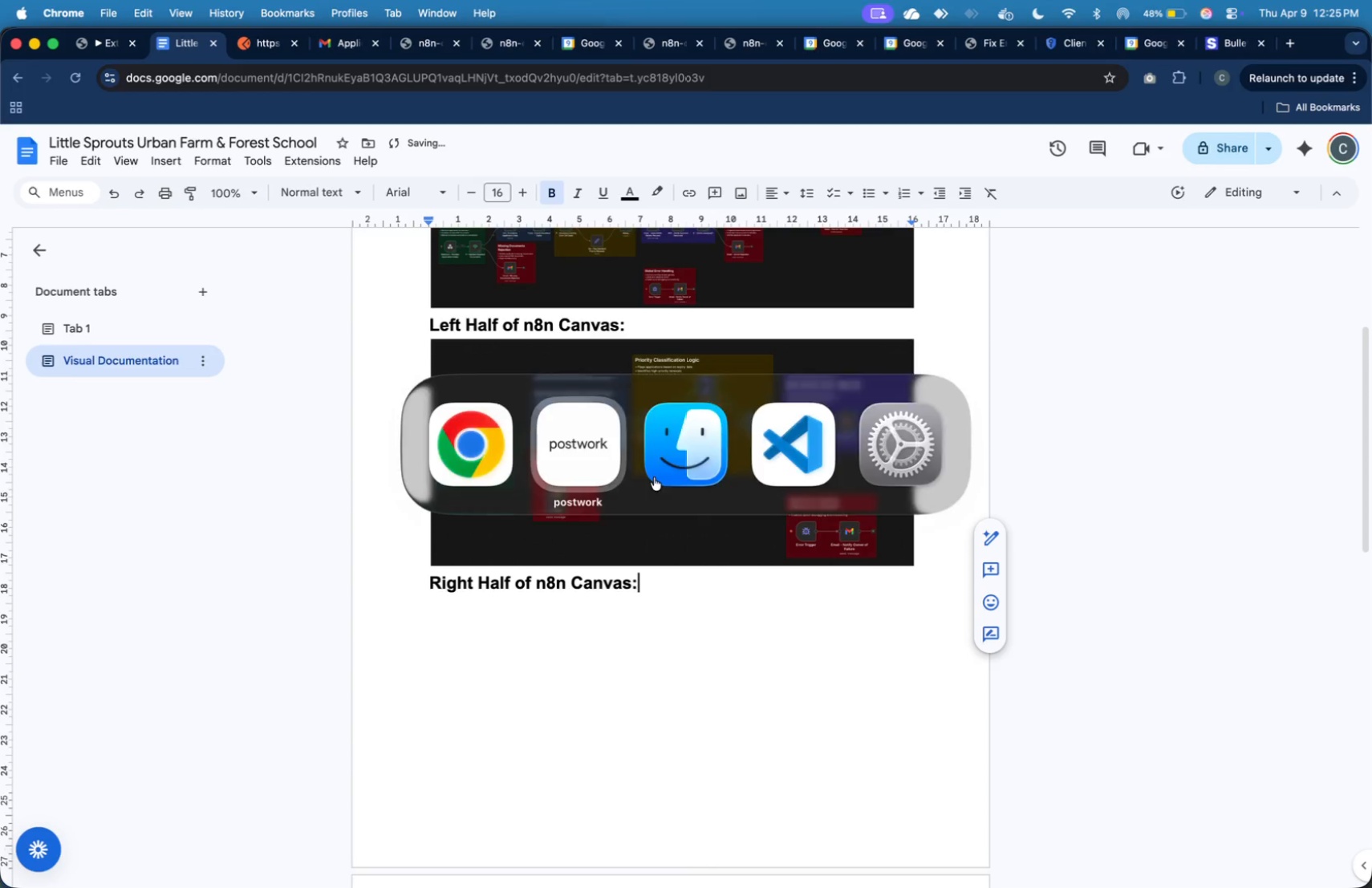 
key(Meta+Tab)